 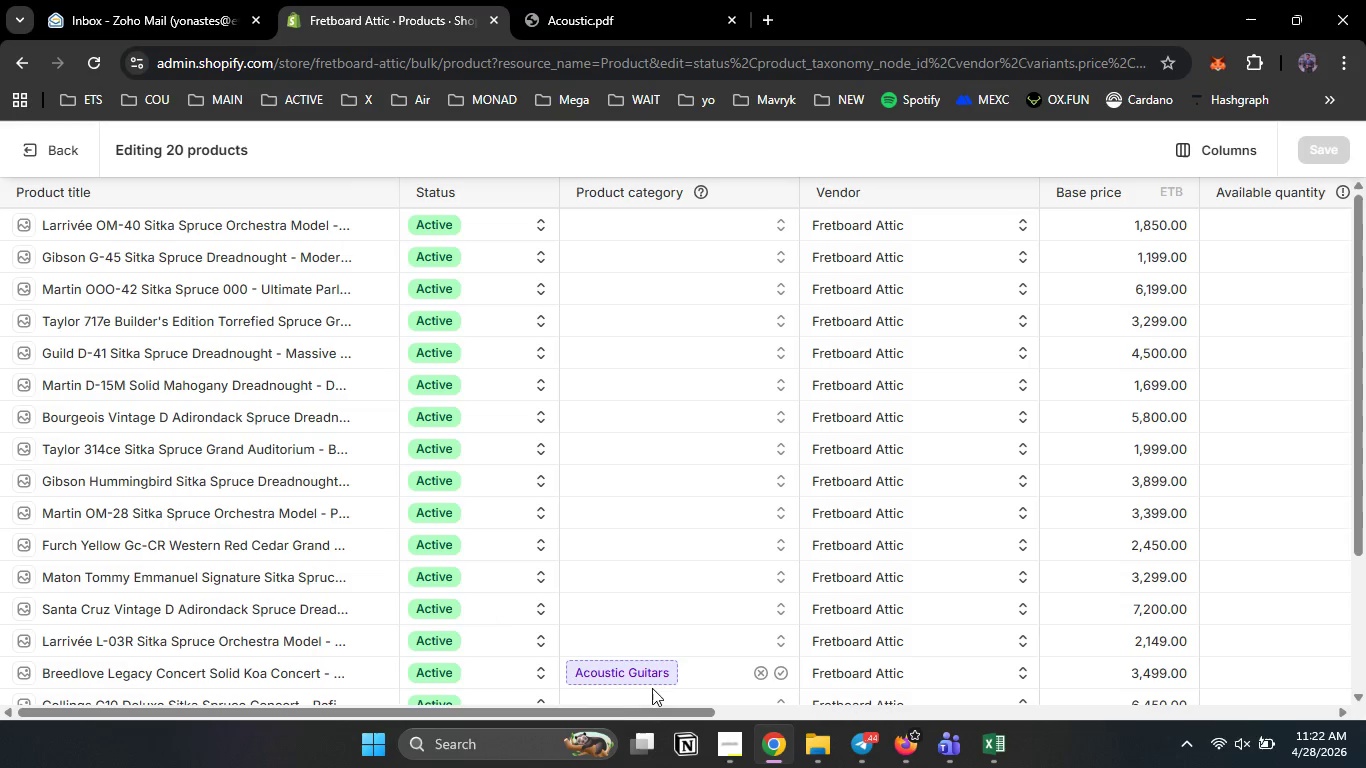 
left_click_drag(start_coordinate=[630, 712], to_coordinate=[1198, 719])
 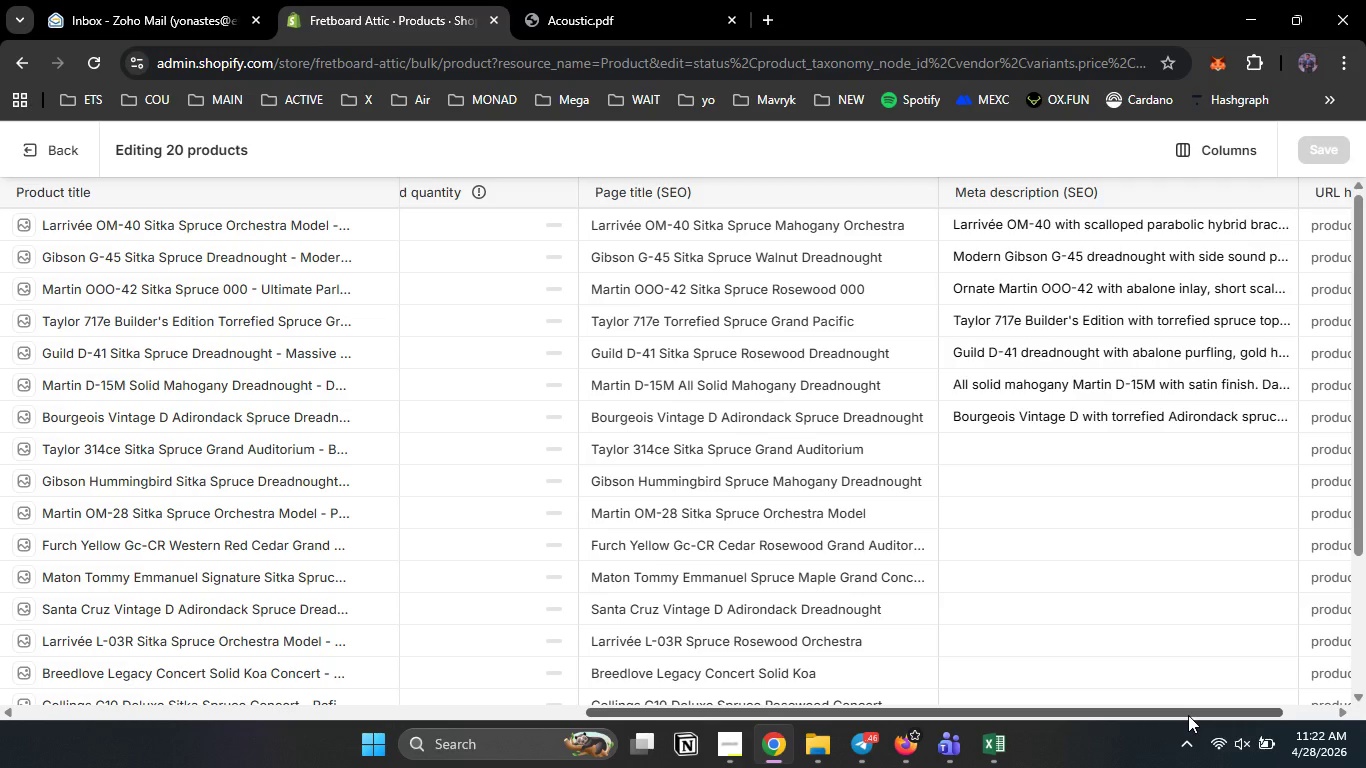 
wait(16.94)
 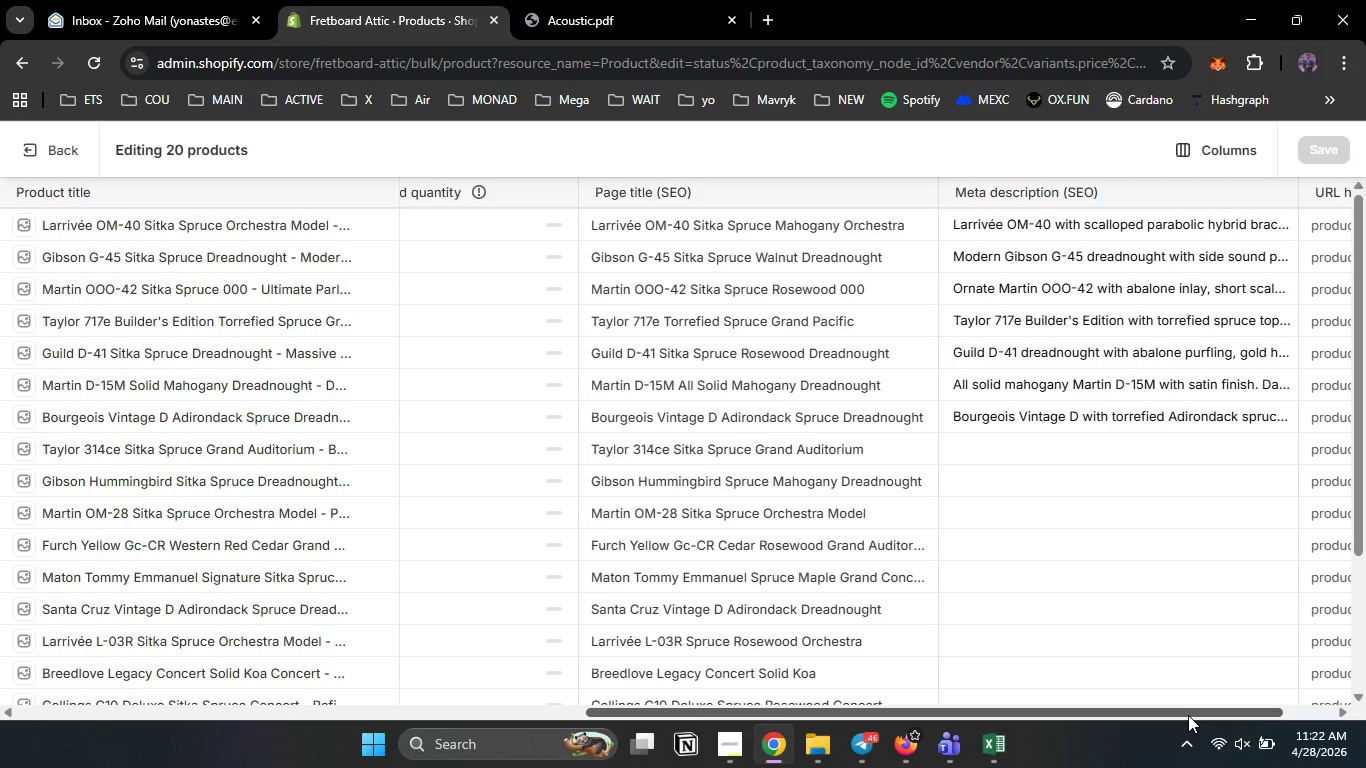 
left_click_drag(start_coordinate=[817, 710], to_coordinate=[958, 703])
 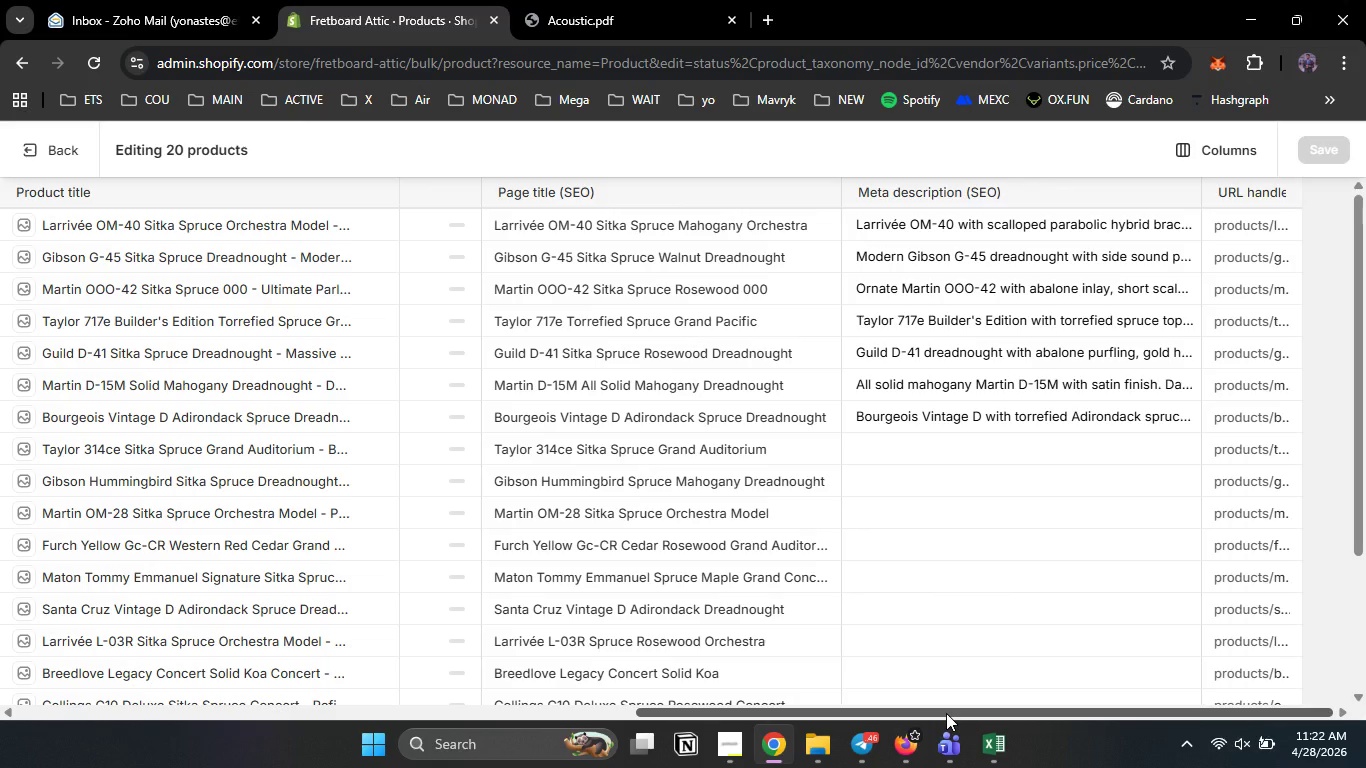 
left_click_drag(start_coordinate=[946, 713], to_coordinate=[972, 713])
 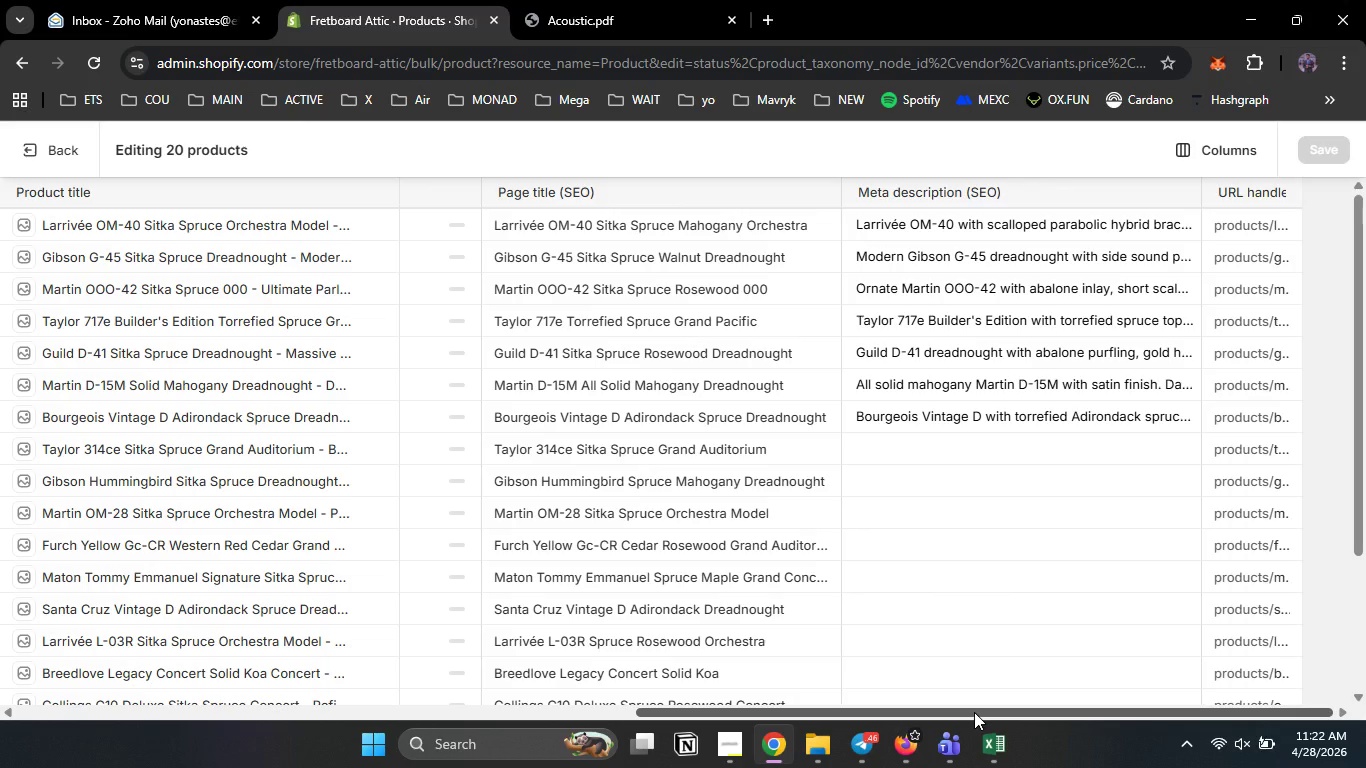 
left_click([1219, 728])
 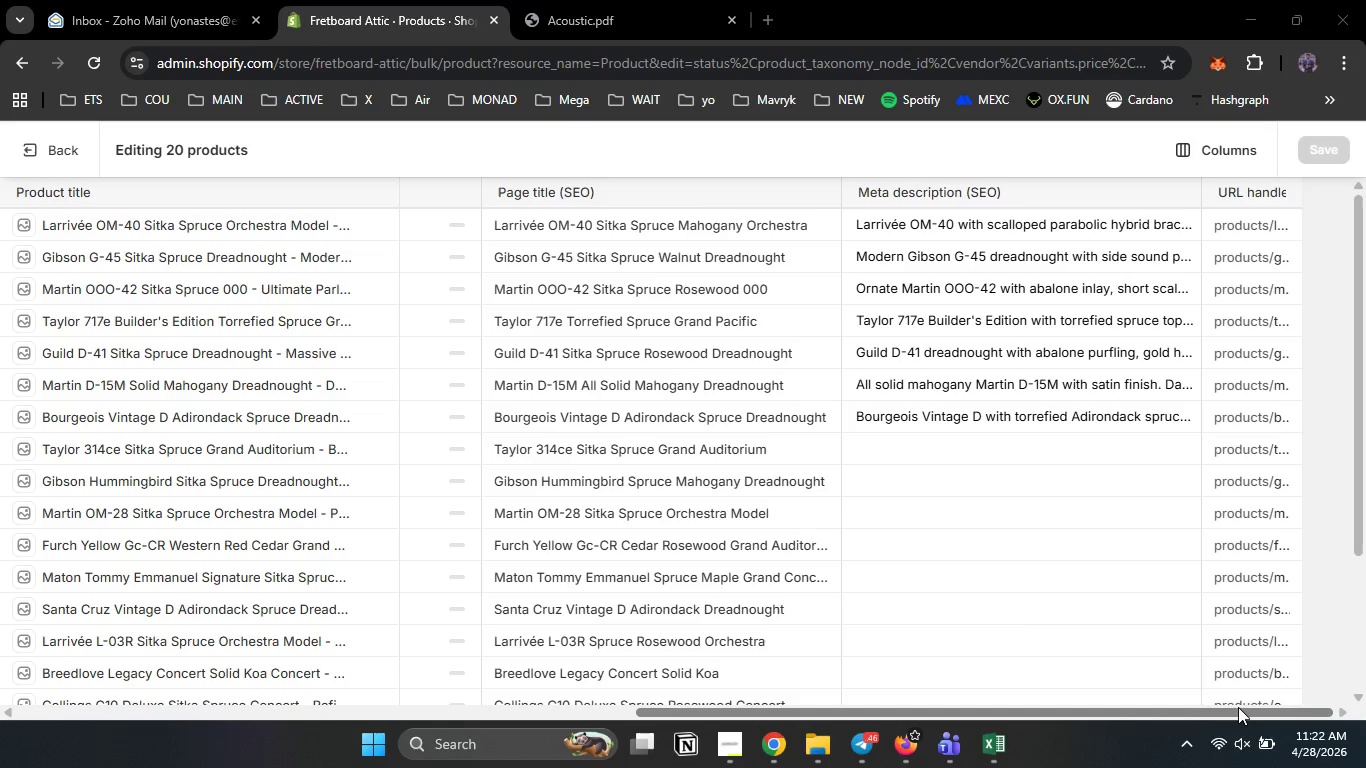 
left_click([1227, 741])
 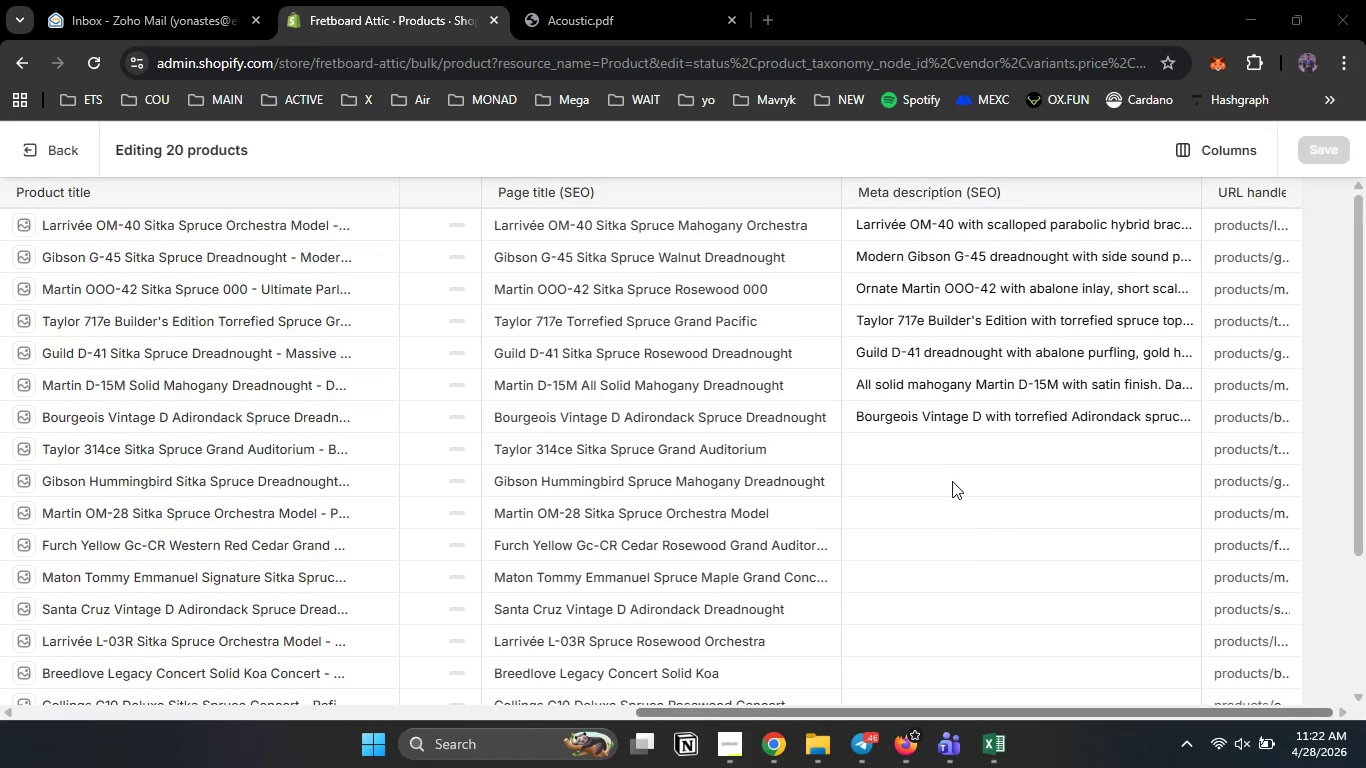 
left_click([946, 447])
 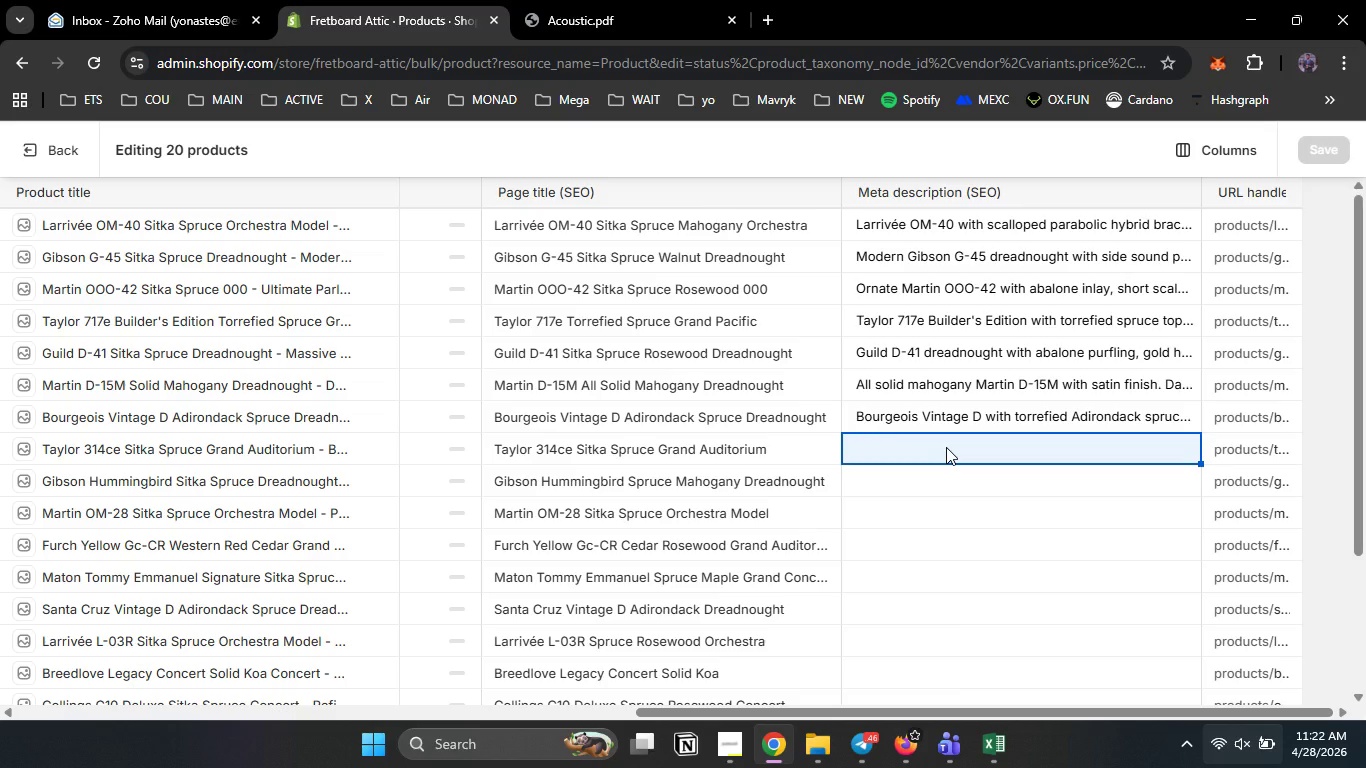 
wait(5.88)
 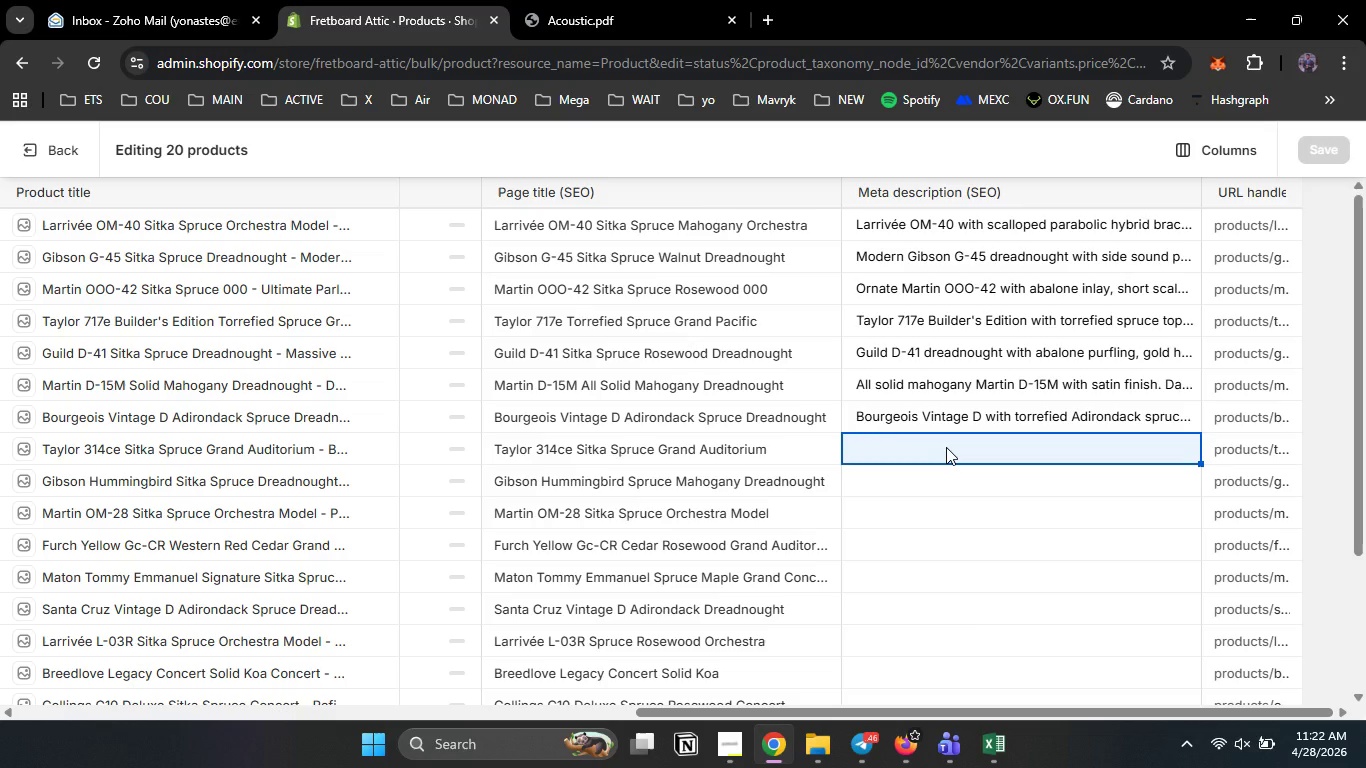 
type(TtAYLOR 314CC )
key(Backspace)
type(E )
key(Backspace)
key(Backspace)
key(Backspace)
type(E SOLID WOOD ENTRY POINT WITH SPRUCE TOP AND SAPELE BACK. BRIGHT)
 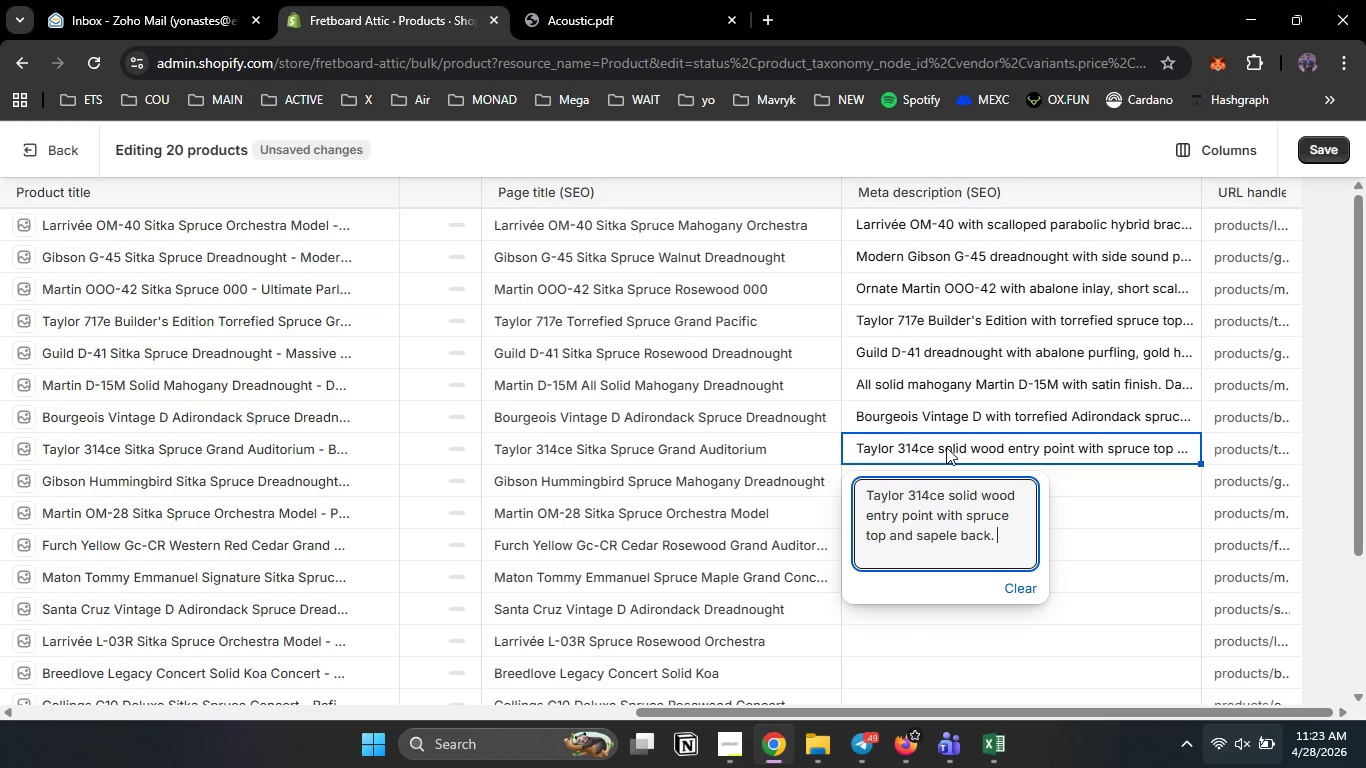 
key(Comma)
 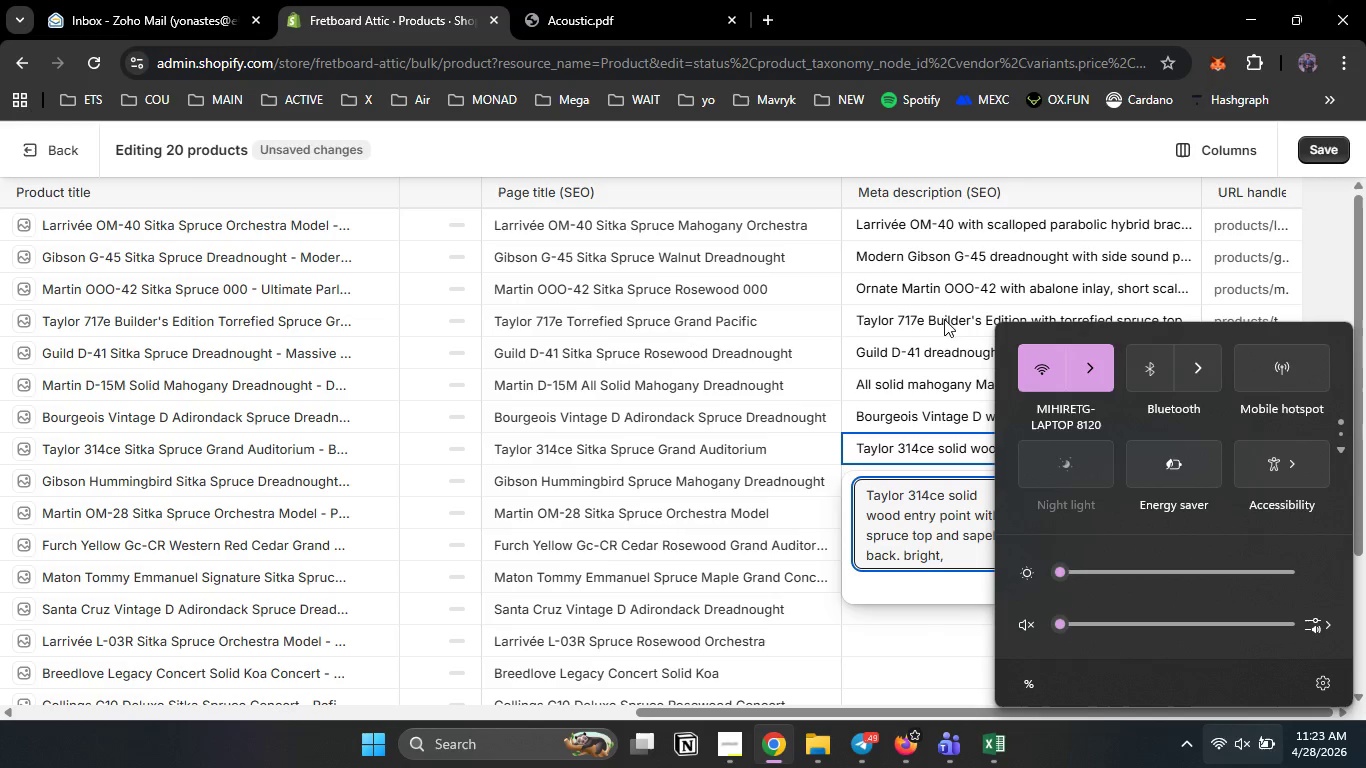 
left_click([1060, 392])
 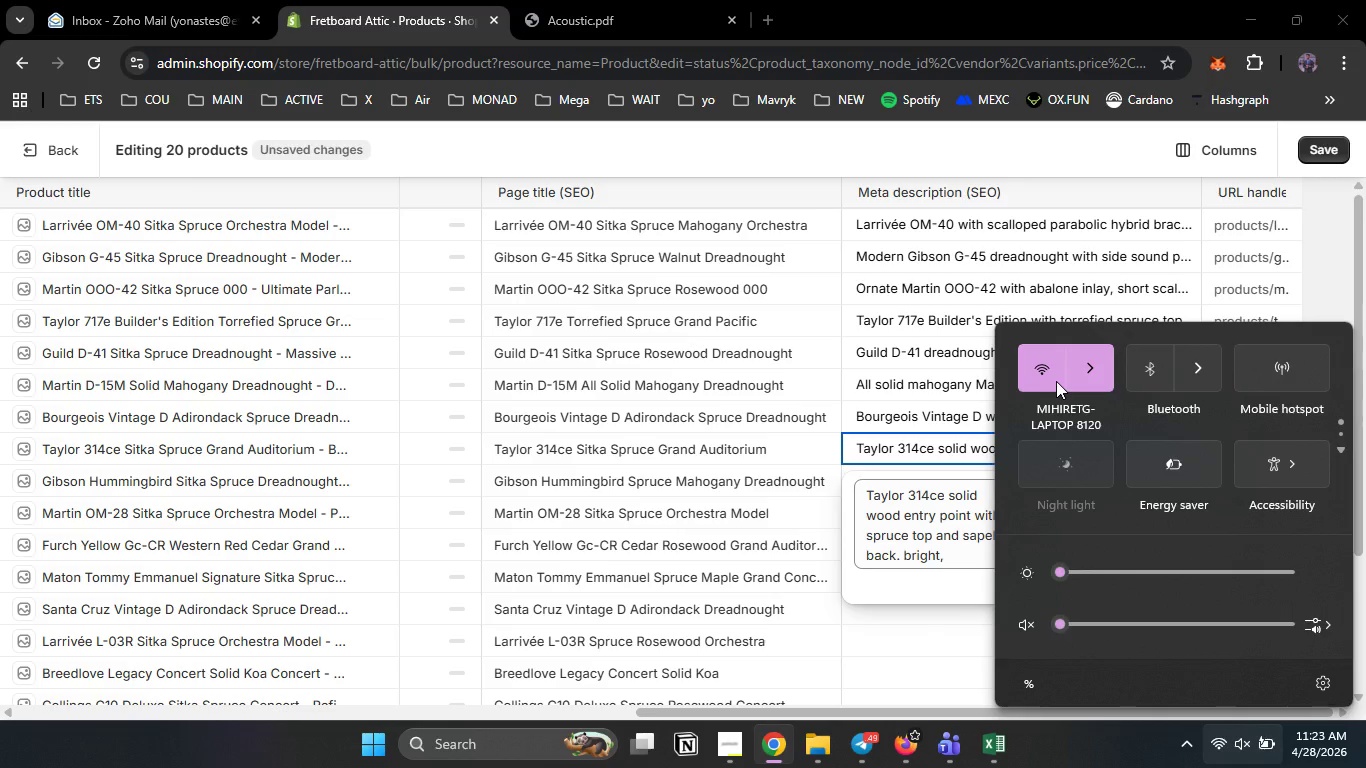 
left_click([1056, 381])
 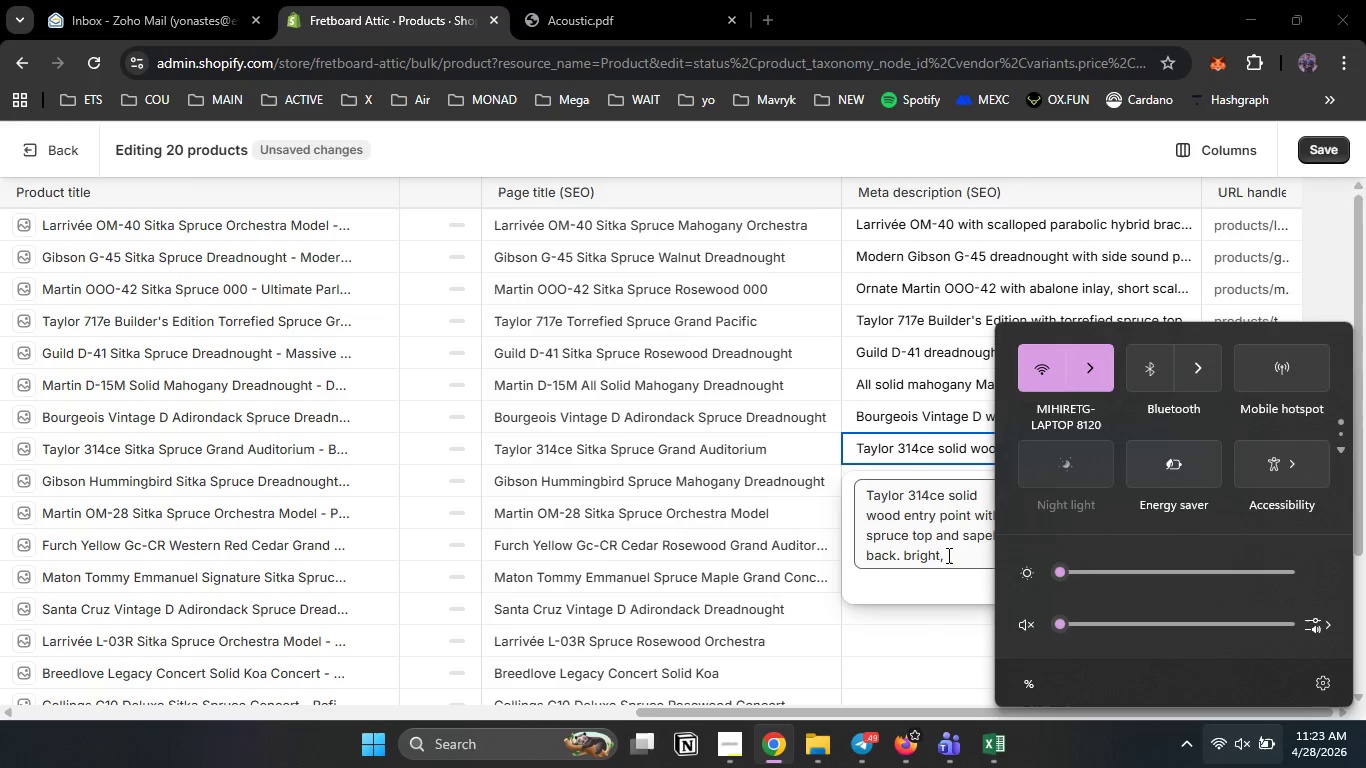 
left_click([947, 555])
 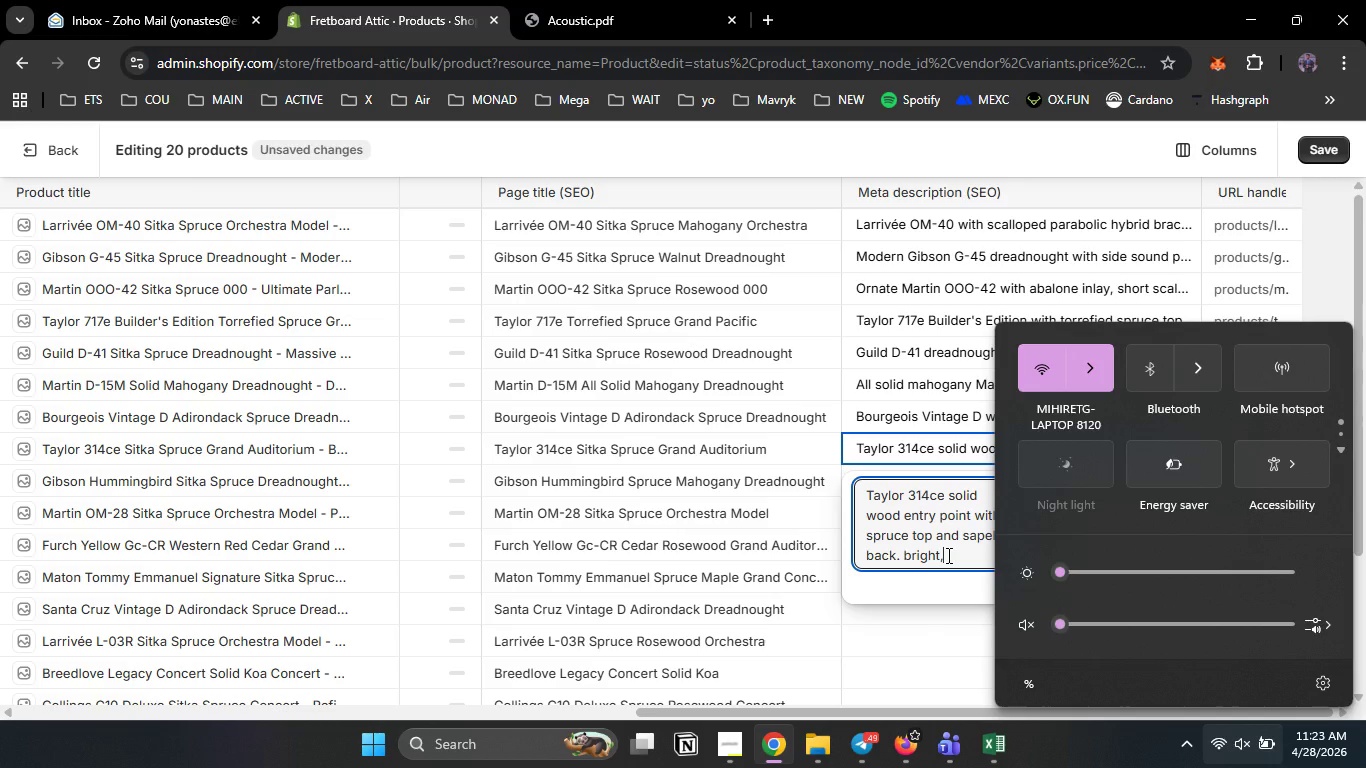 
key(ArrowLeft)
 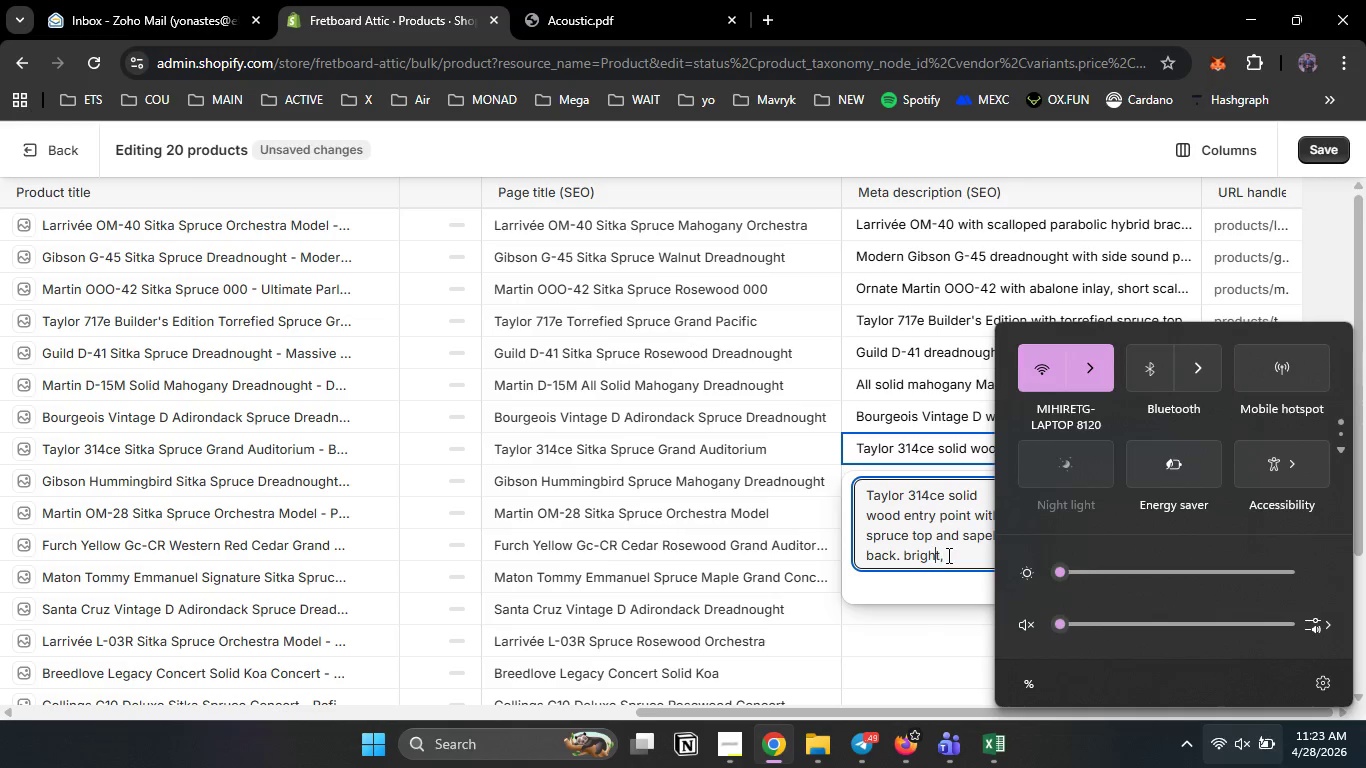 
key(ArrowLeft)
 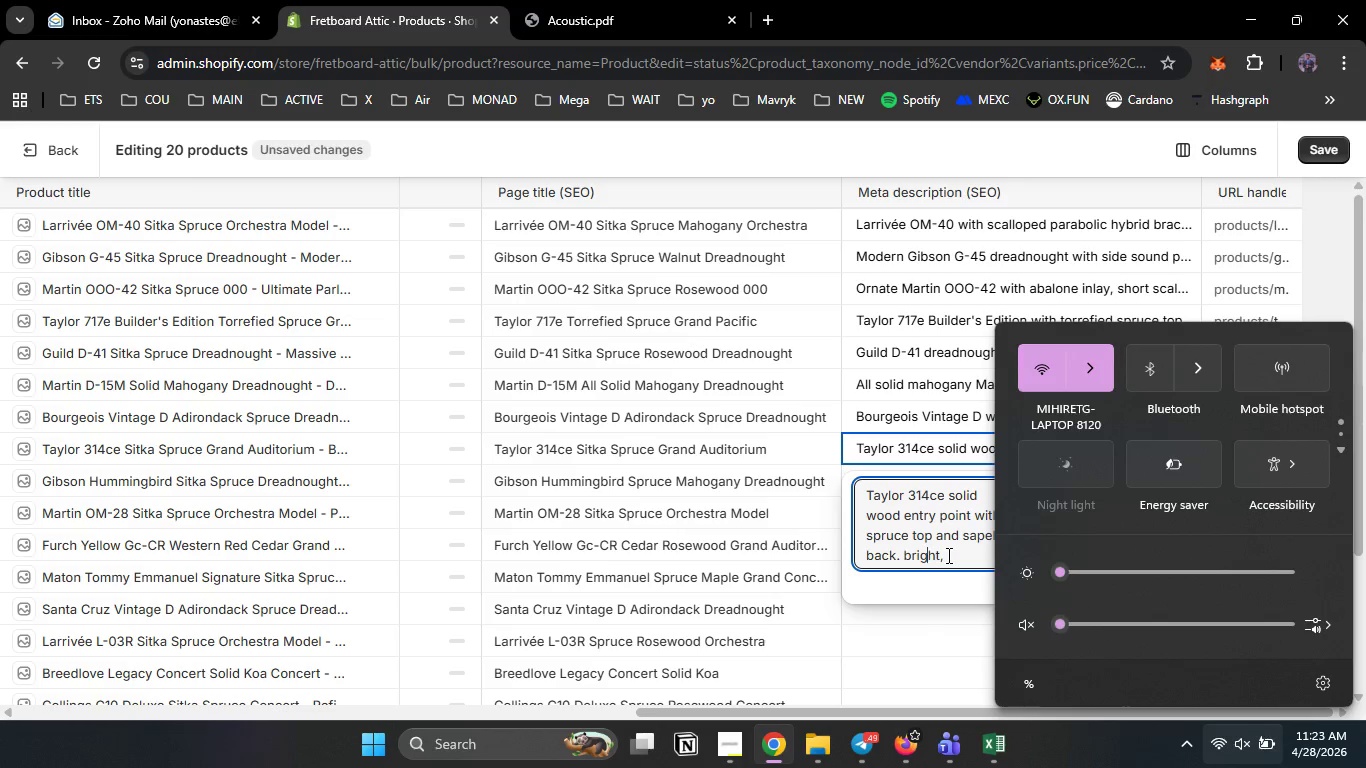 
key(ArrowLeft)
 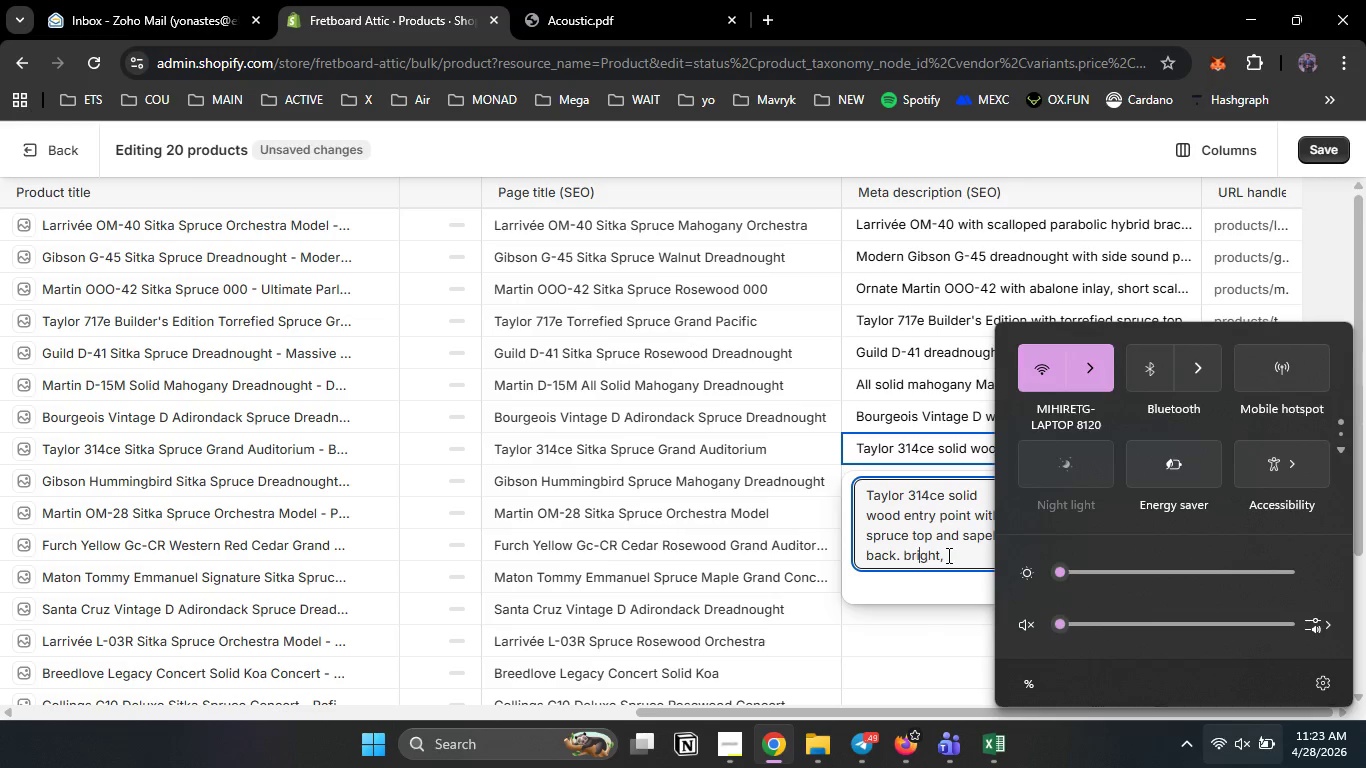 
key(ArrowLeft)
 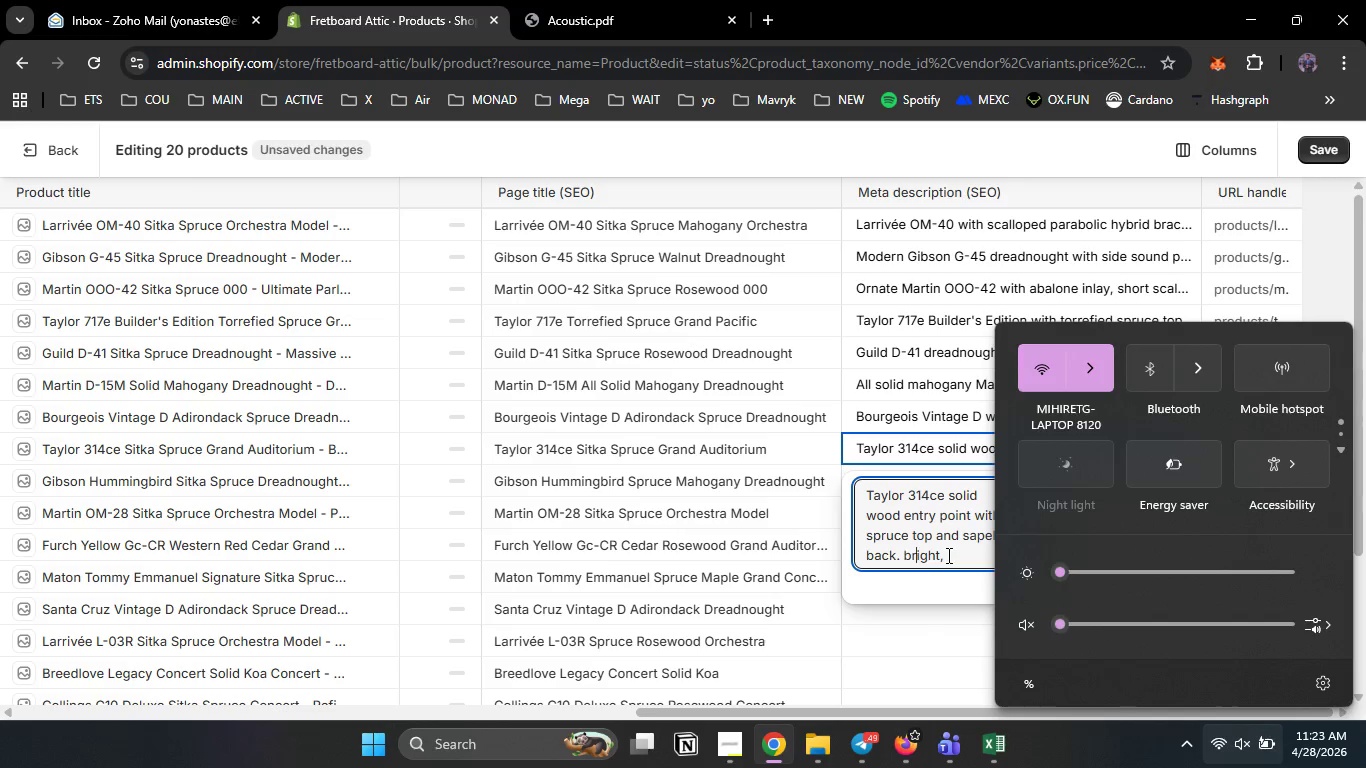 
key(ArrowLeft)
 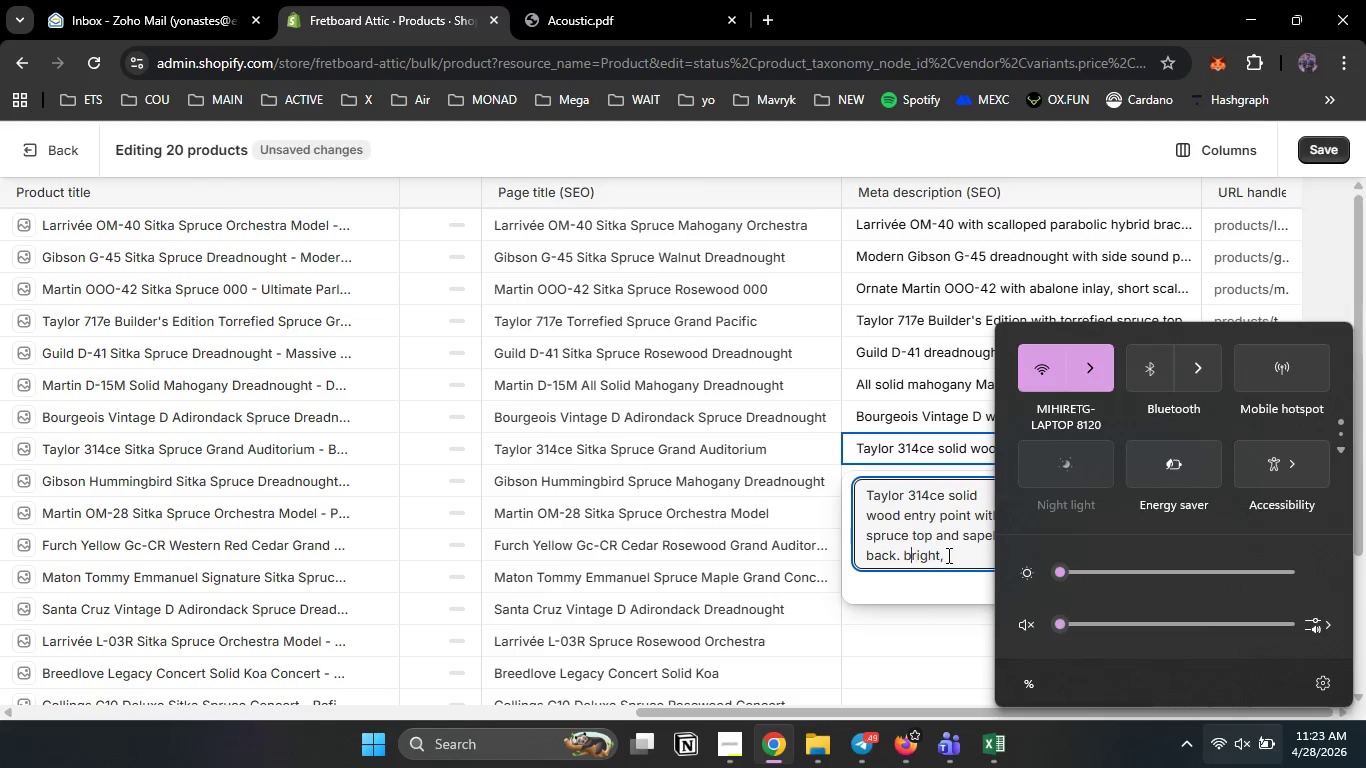 
key(ArrowLeft)
 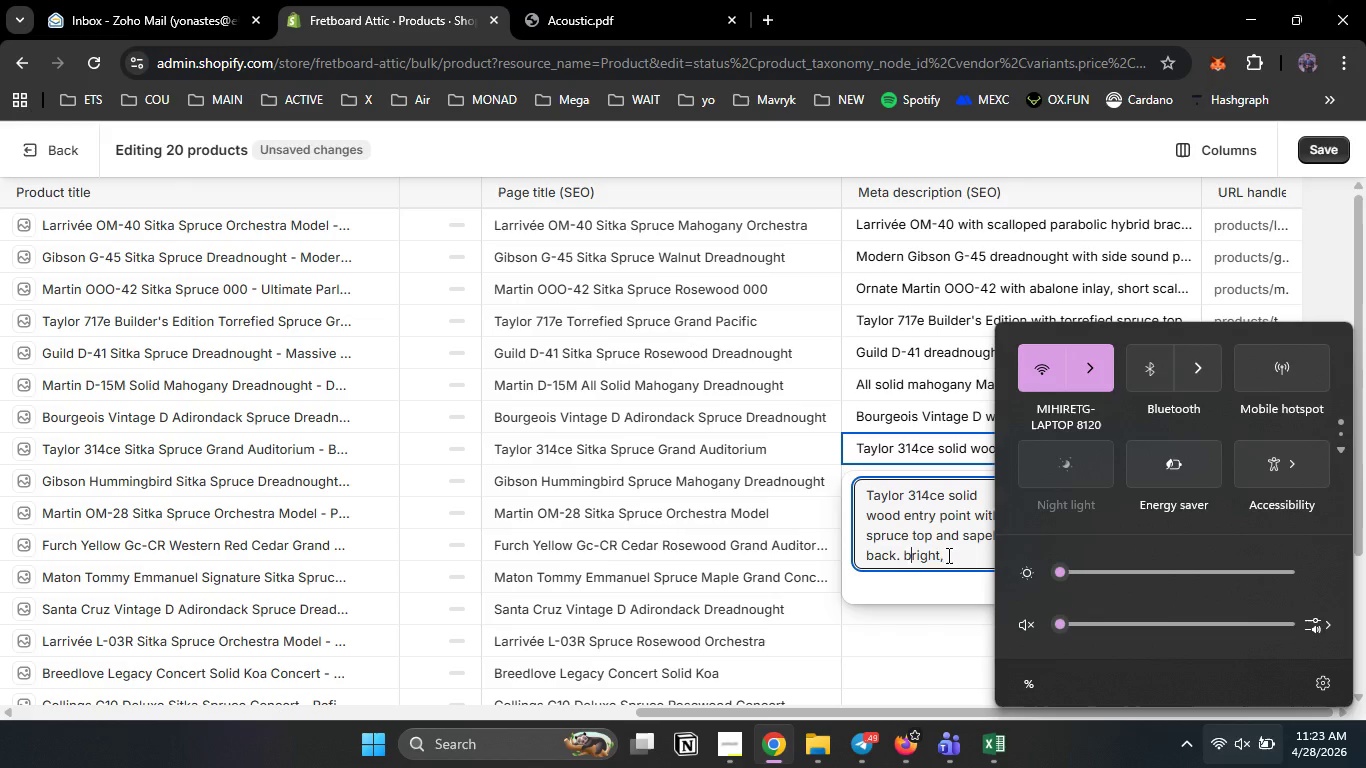 
key(Backspace)
 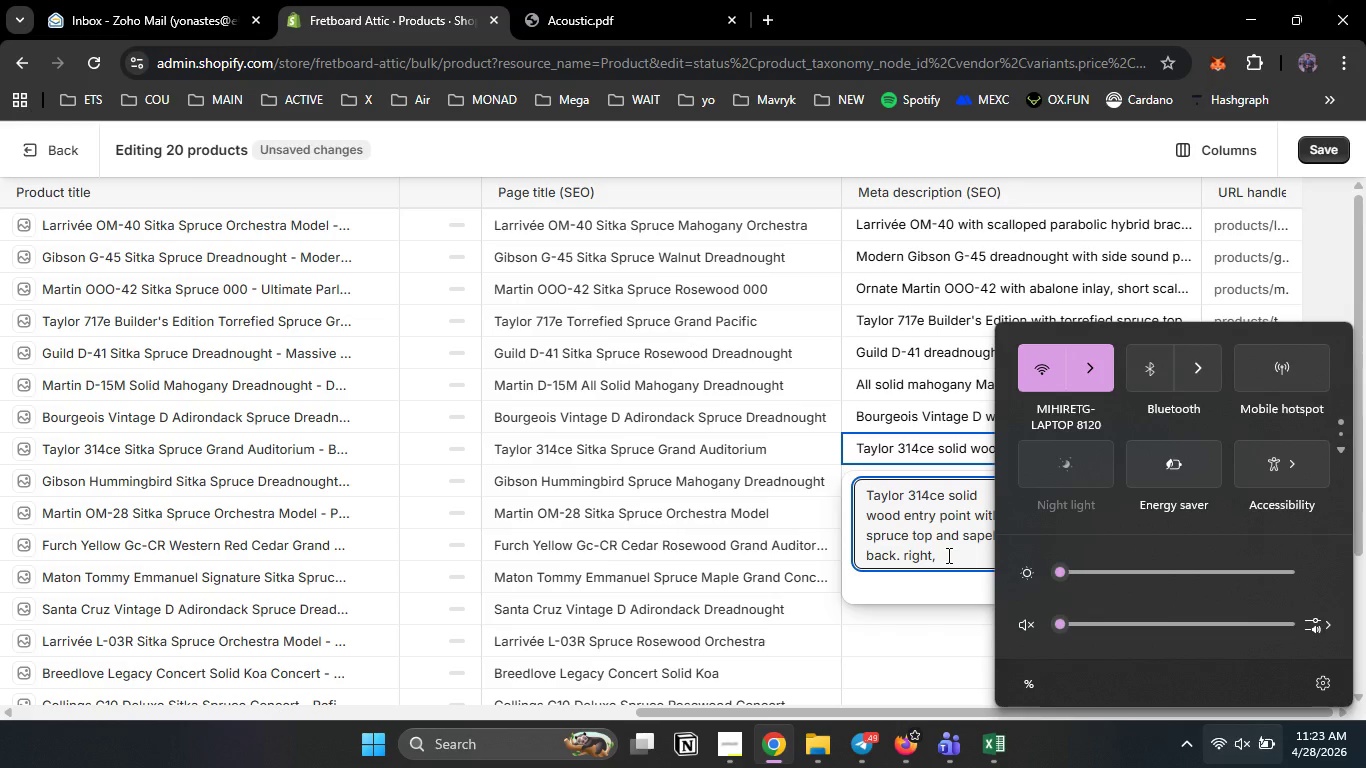 
key(Shift+B)
 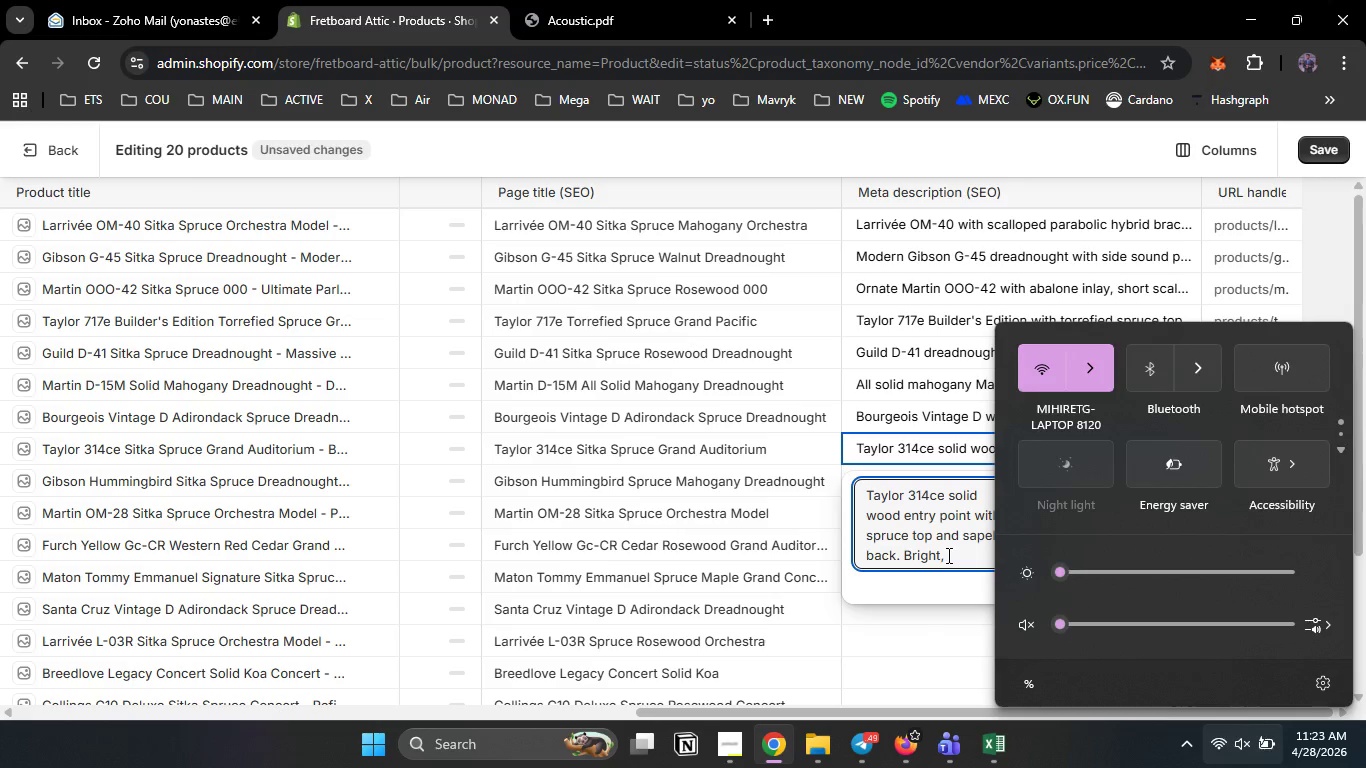 
left_click([947, 555])
 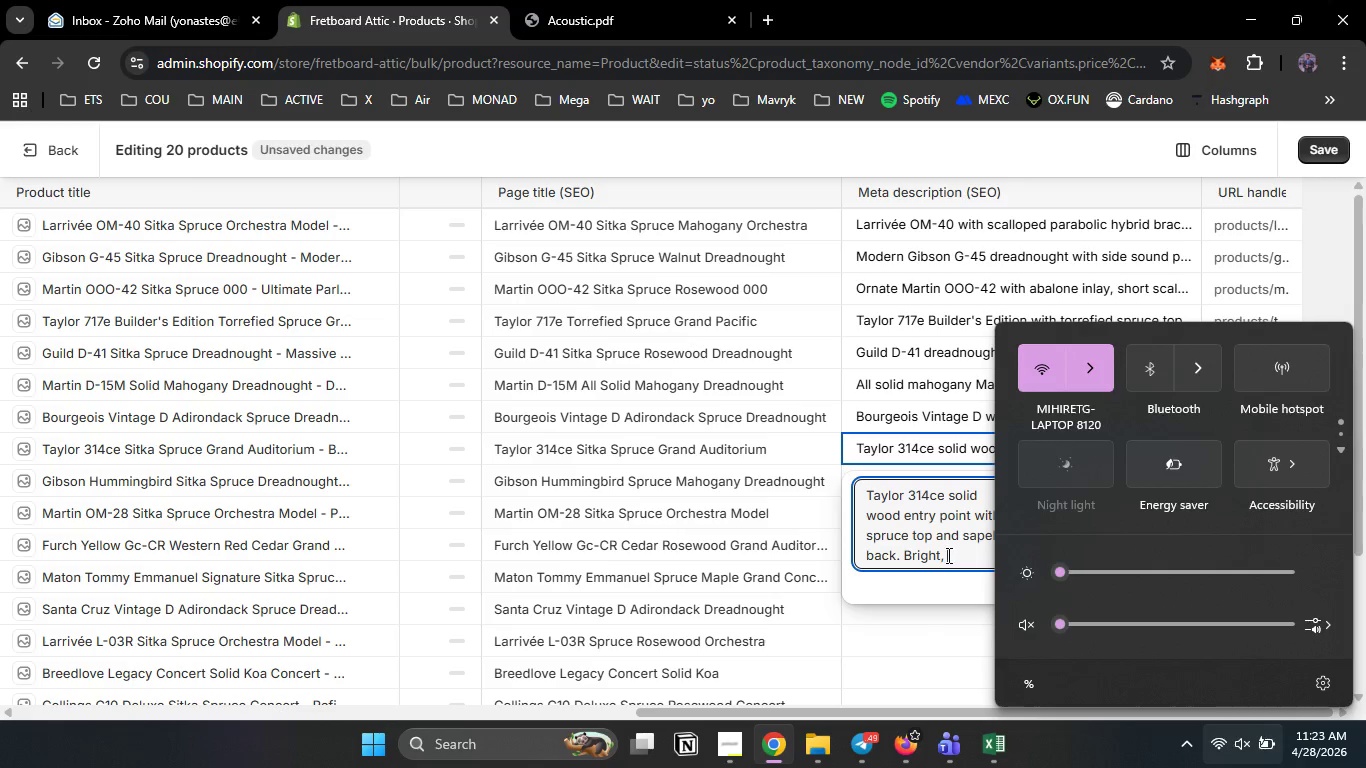 
key(Space)
 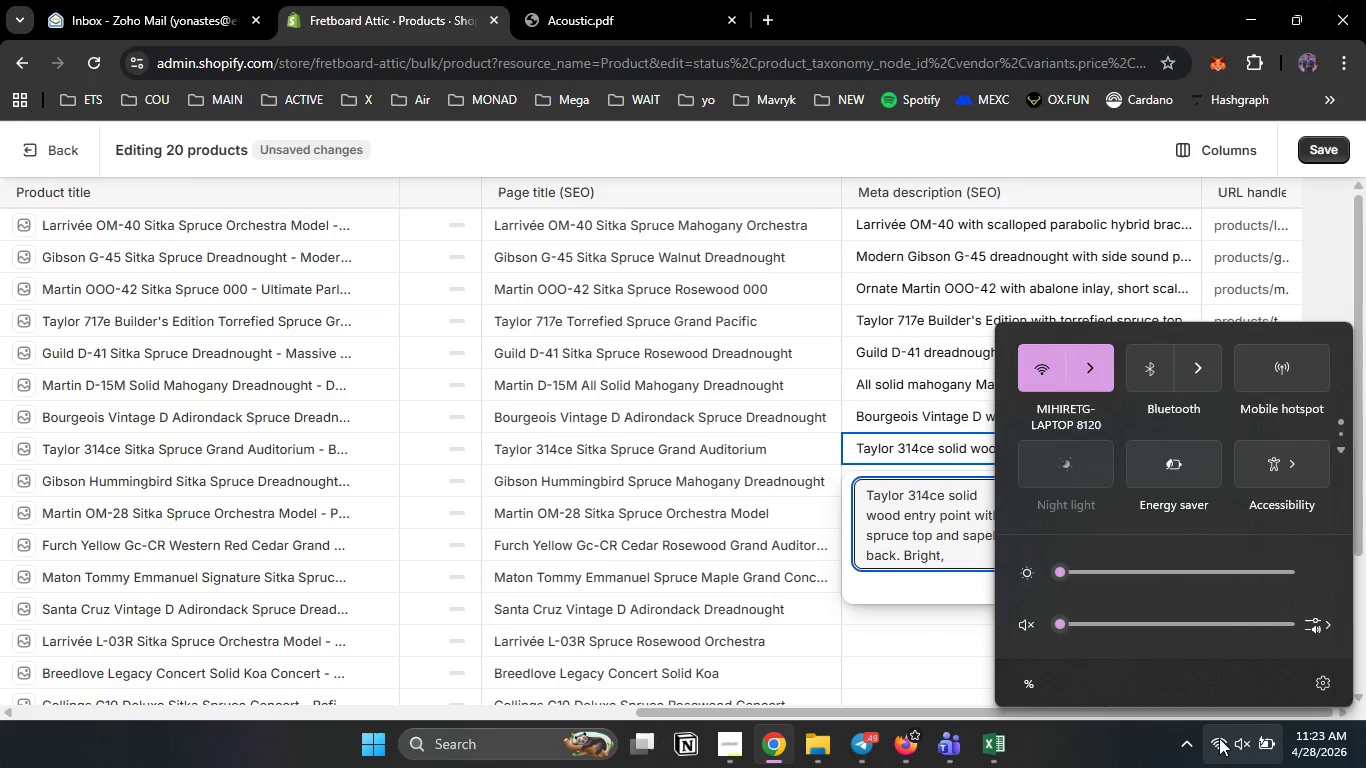 
left_click([1219, 738])
 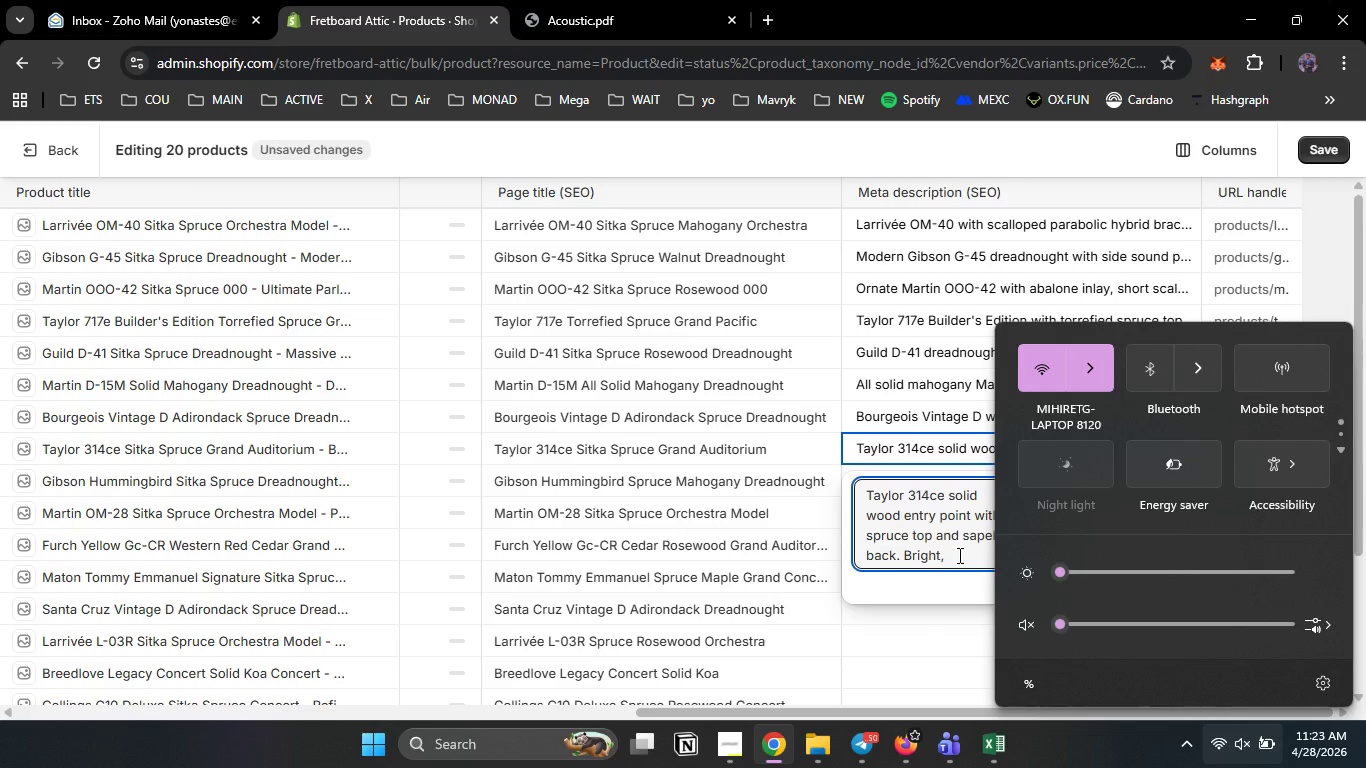 
left_click([958, 558])
 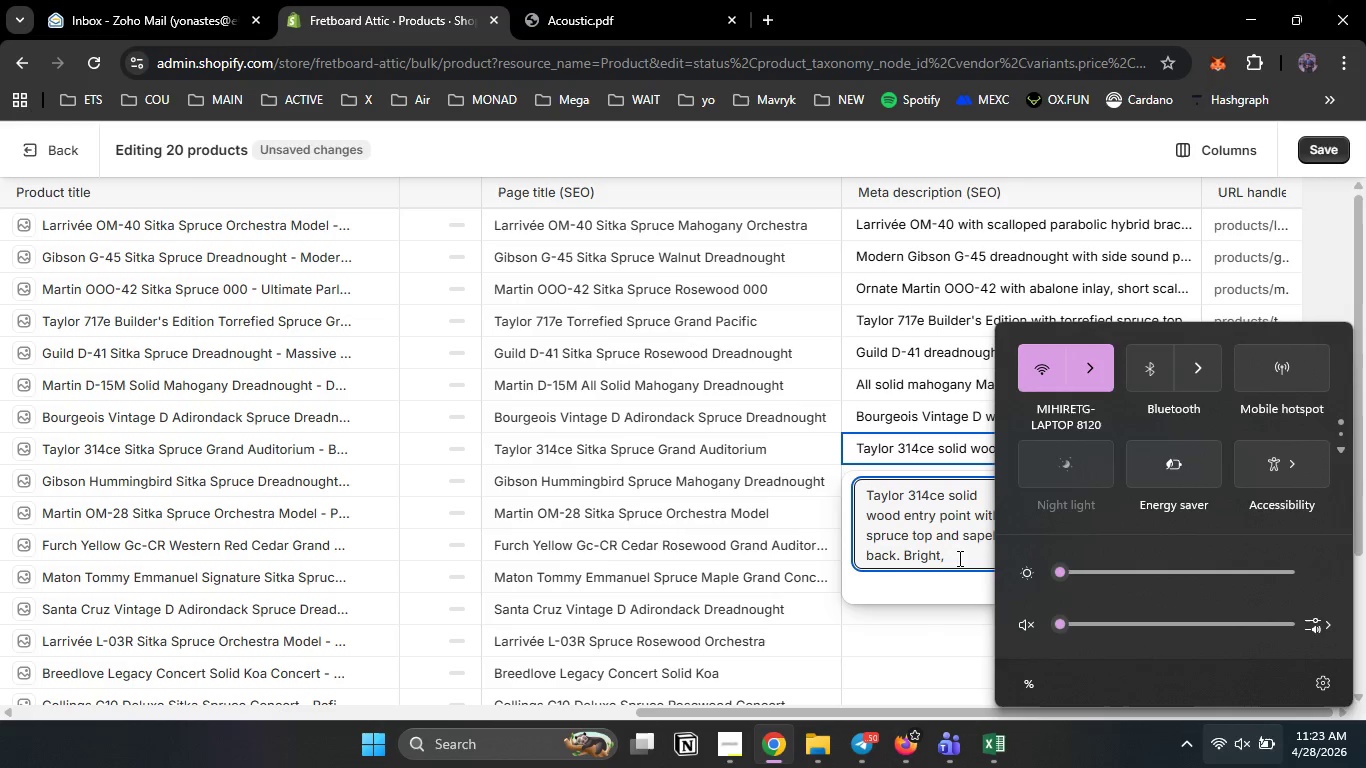 
type(PUNCHY )
key(Backspace)
type(, AND )
 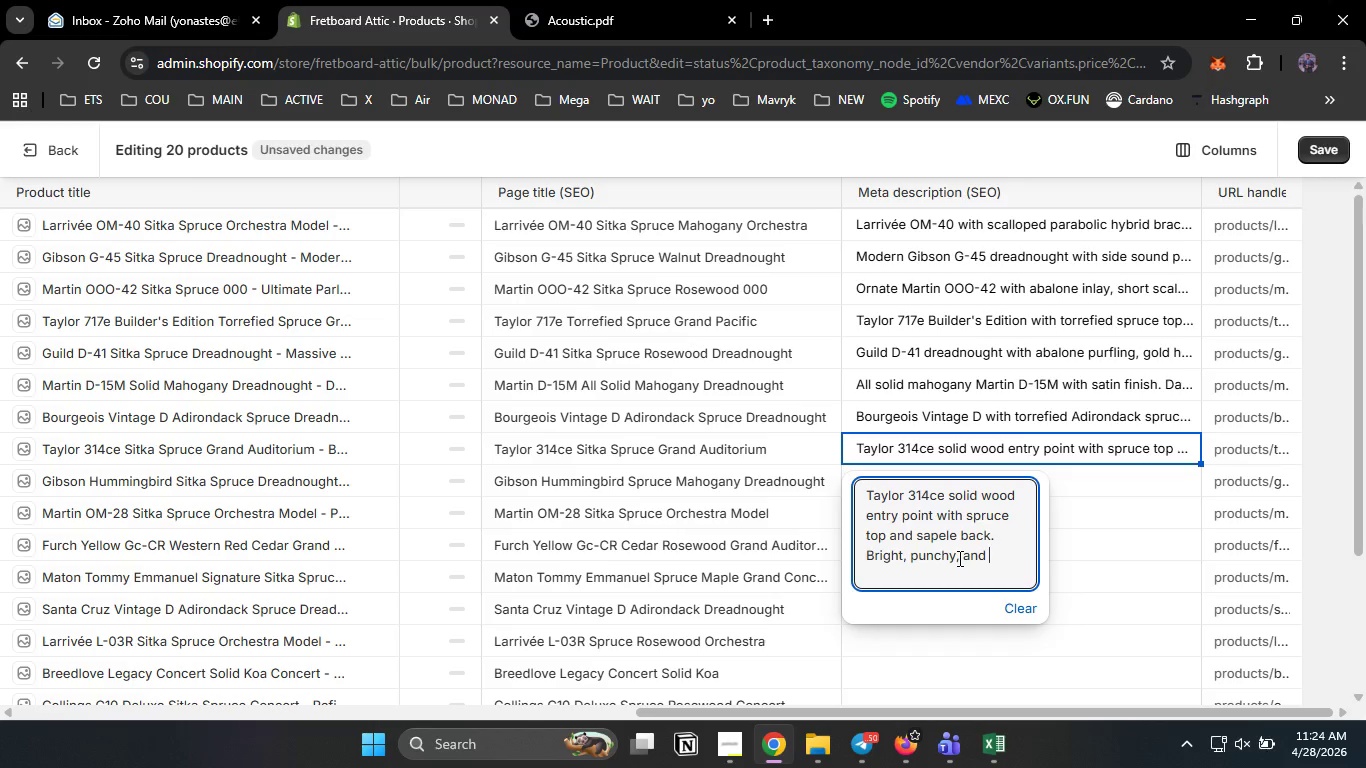 
wait(21.88)
 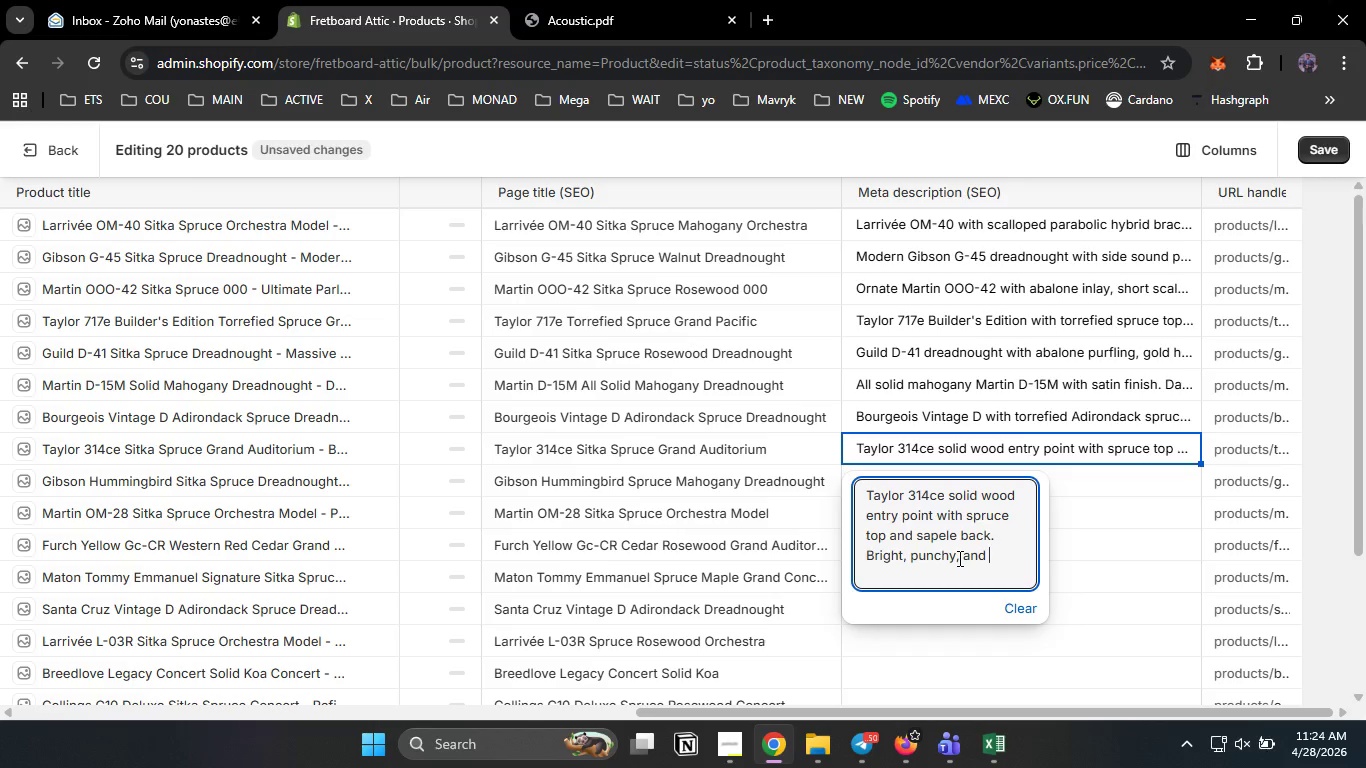 
type(very east)
key(Backspace)
type(y to play. Order your Taylor now.)
 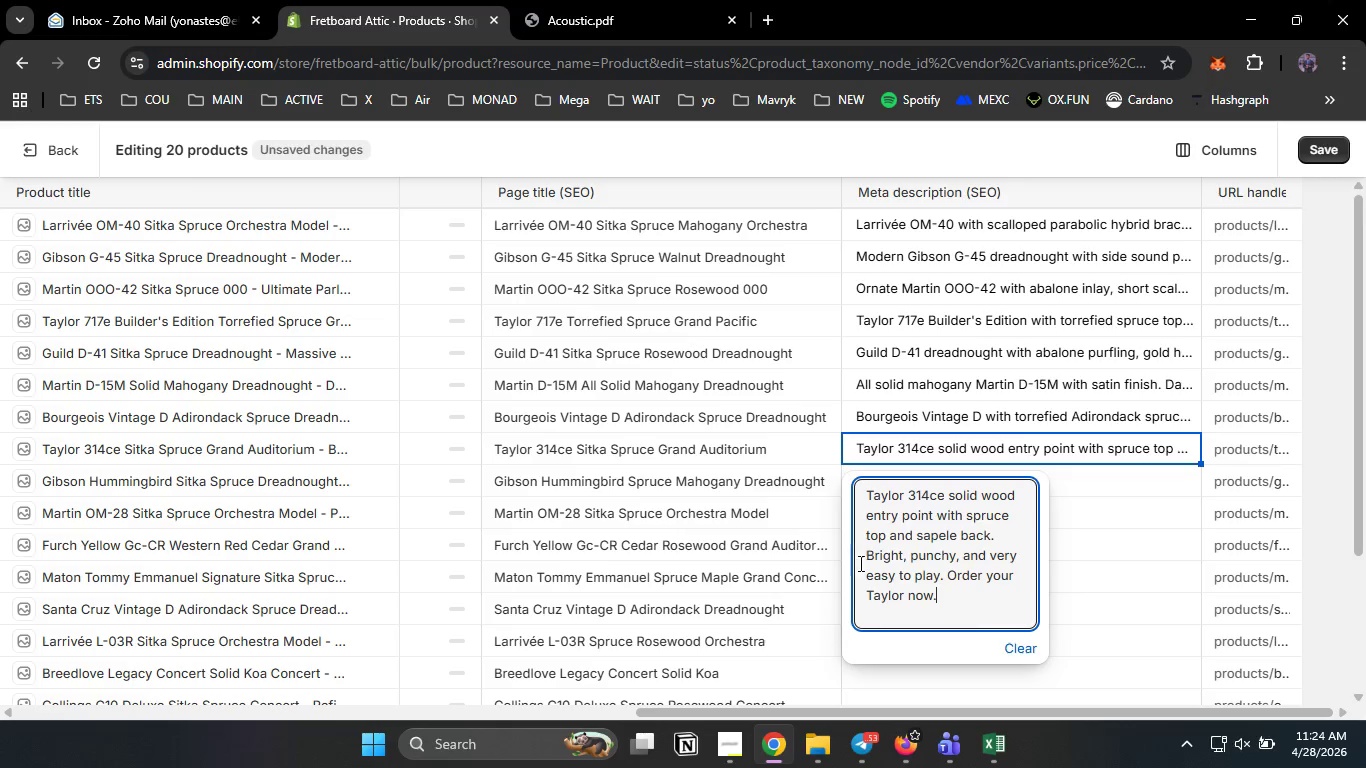 
left_click([793, 483])
 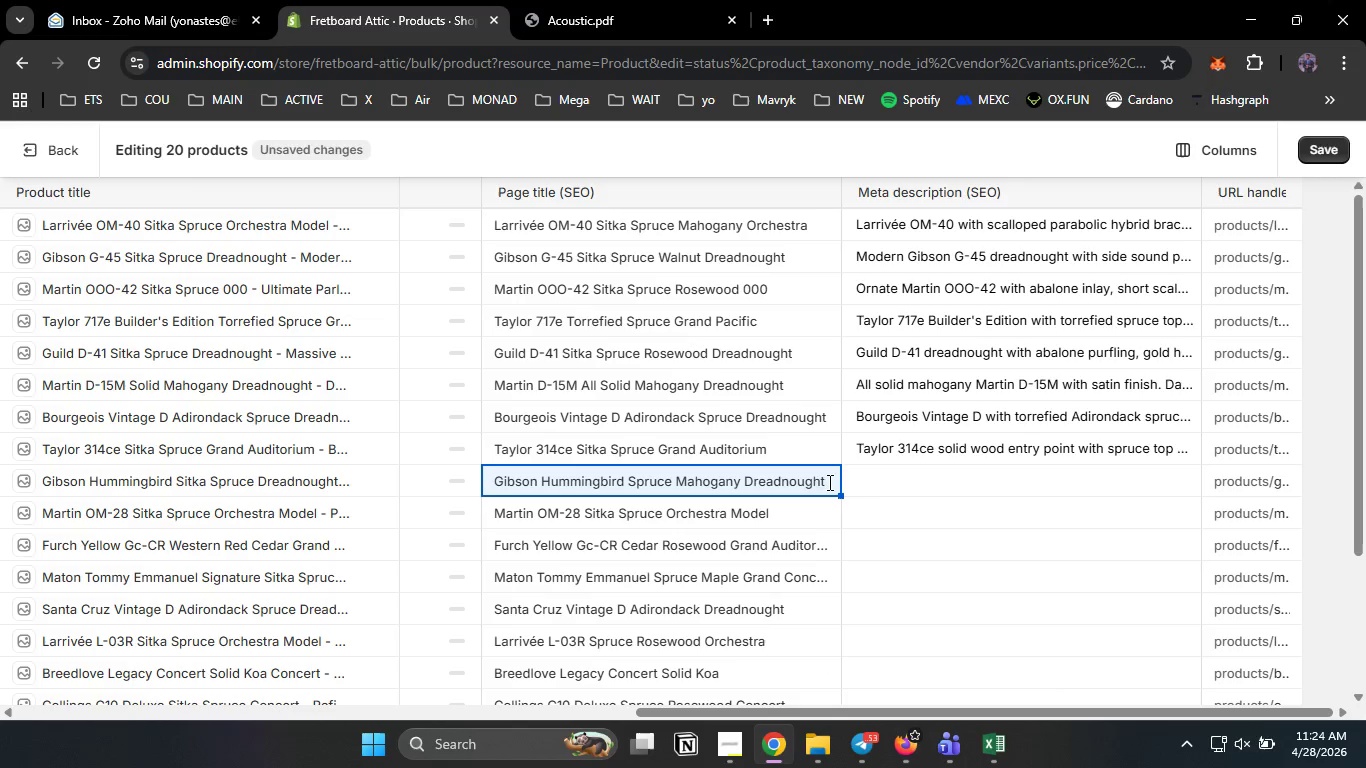 
left_click([872, 483])
 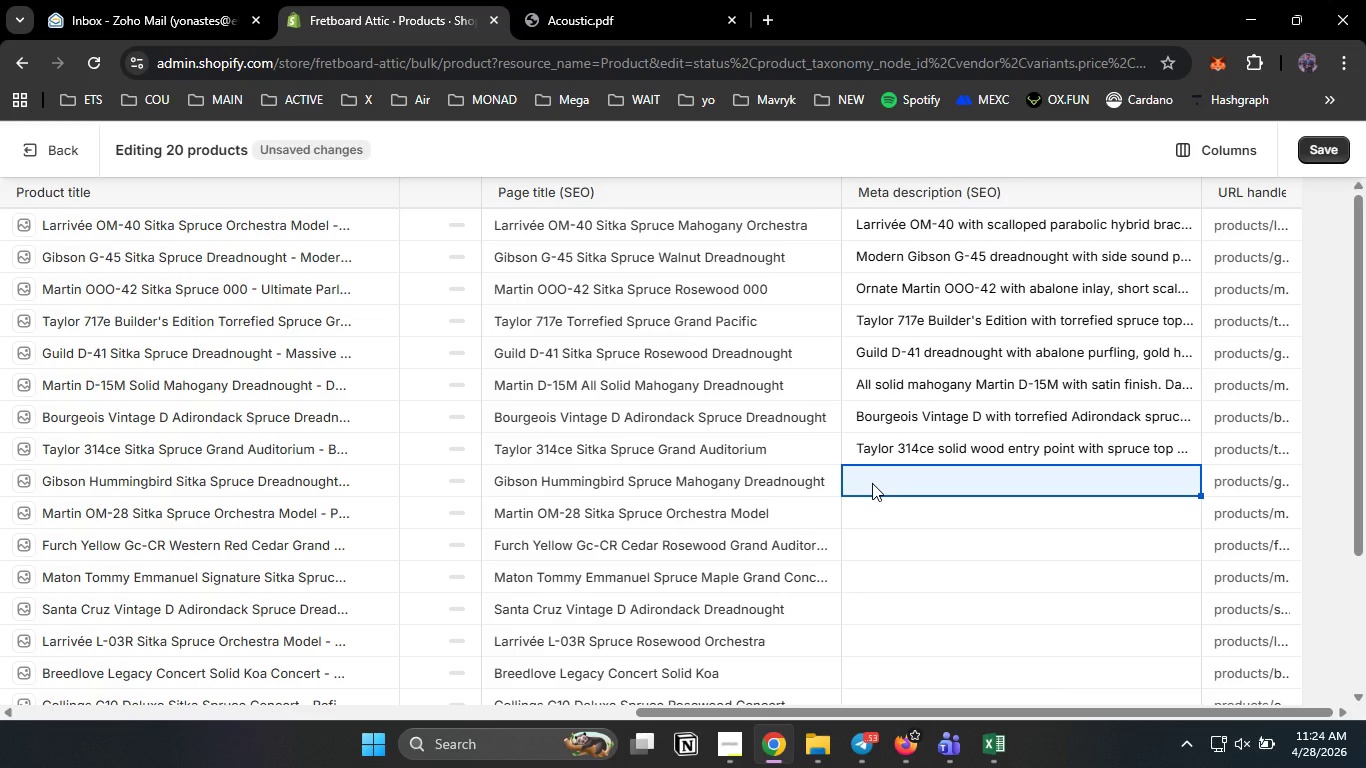 
double_click([872, 483])
 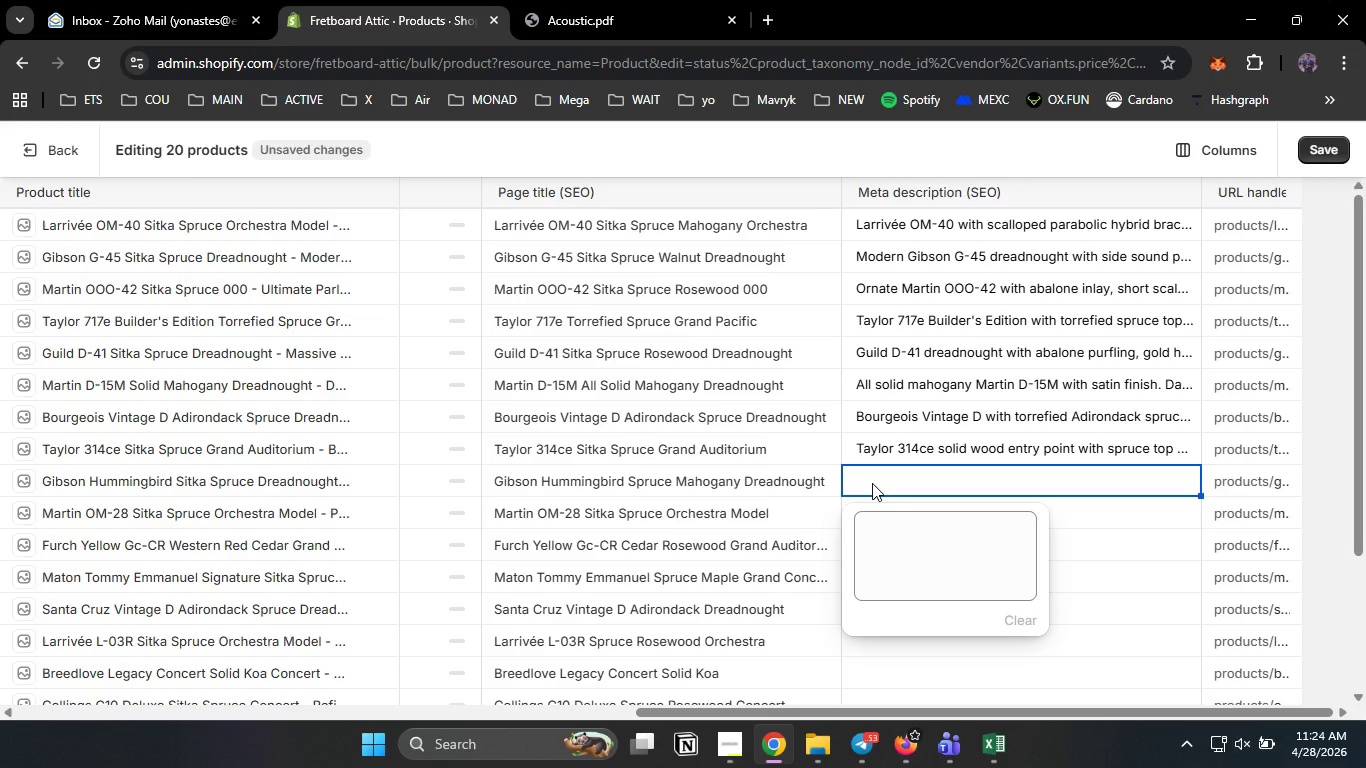 
type(Iconic )
 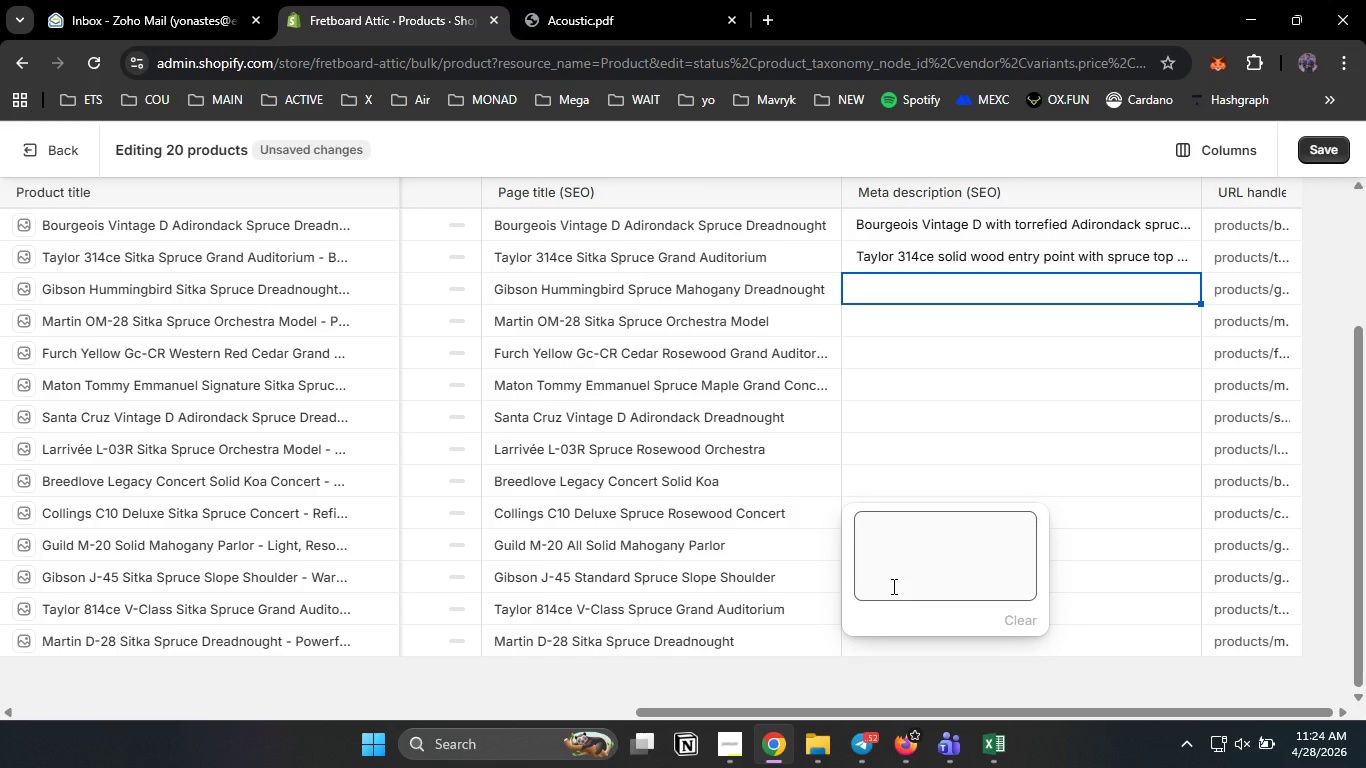 
left_click([892, 586])
 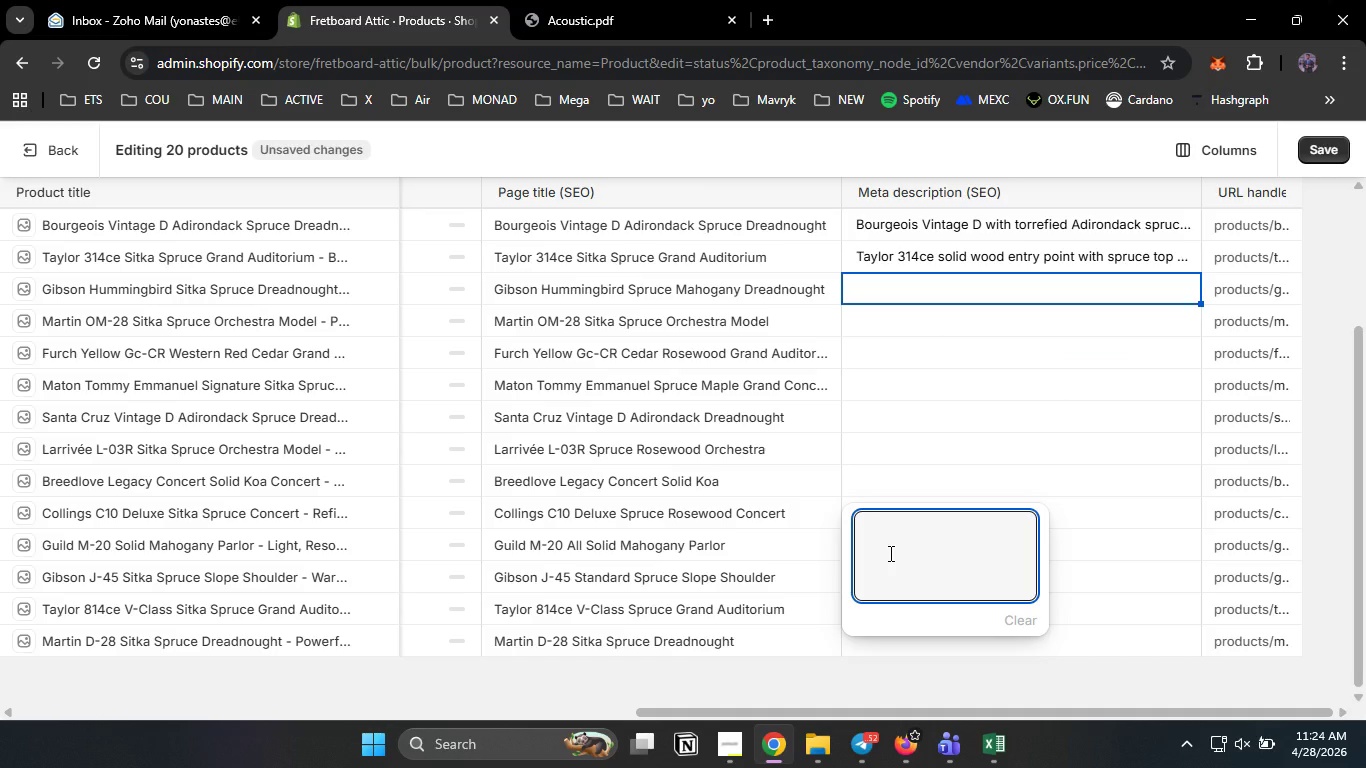 
type(Iconic Gibson Humming )
key(Backspace)
type(bird in heritage cherry sunburst with engraved pickguard.n)
key(Backspace)
type( Sweet )
key(Backspace)
type(, honey toned voice,)
key(Backspace)
type(. Buy the square shp)
key(Backspace)
type(ol)
key(Backspace)
type(ulder de)
key(Backspace)
type(readnought tody)
key(Backspace)
type(ay.)
 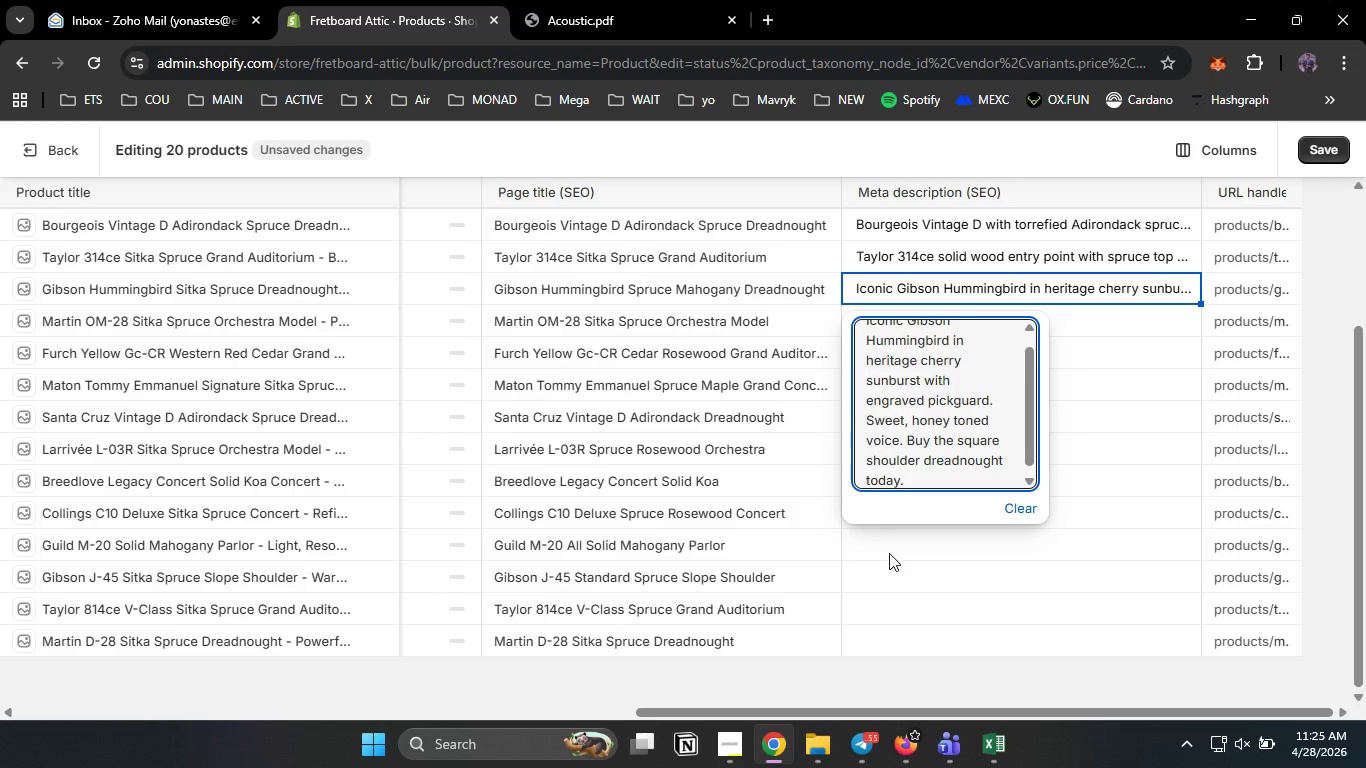 
left_click([768, 326])
 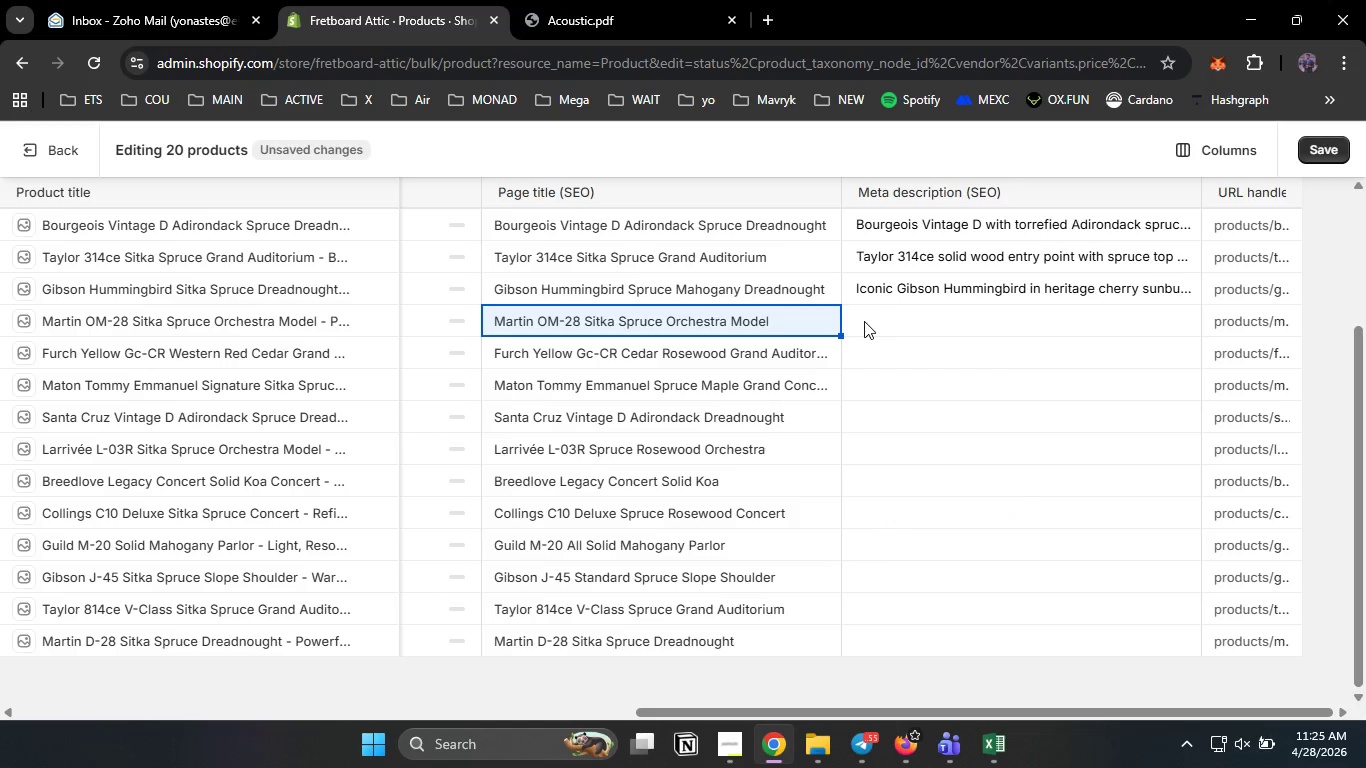 
left_click([864, 322])
 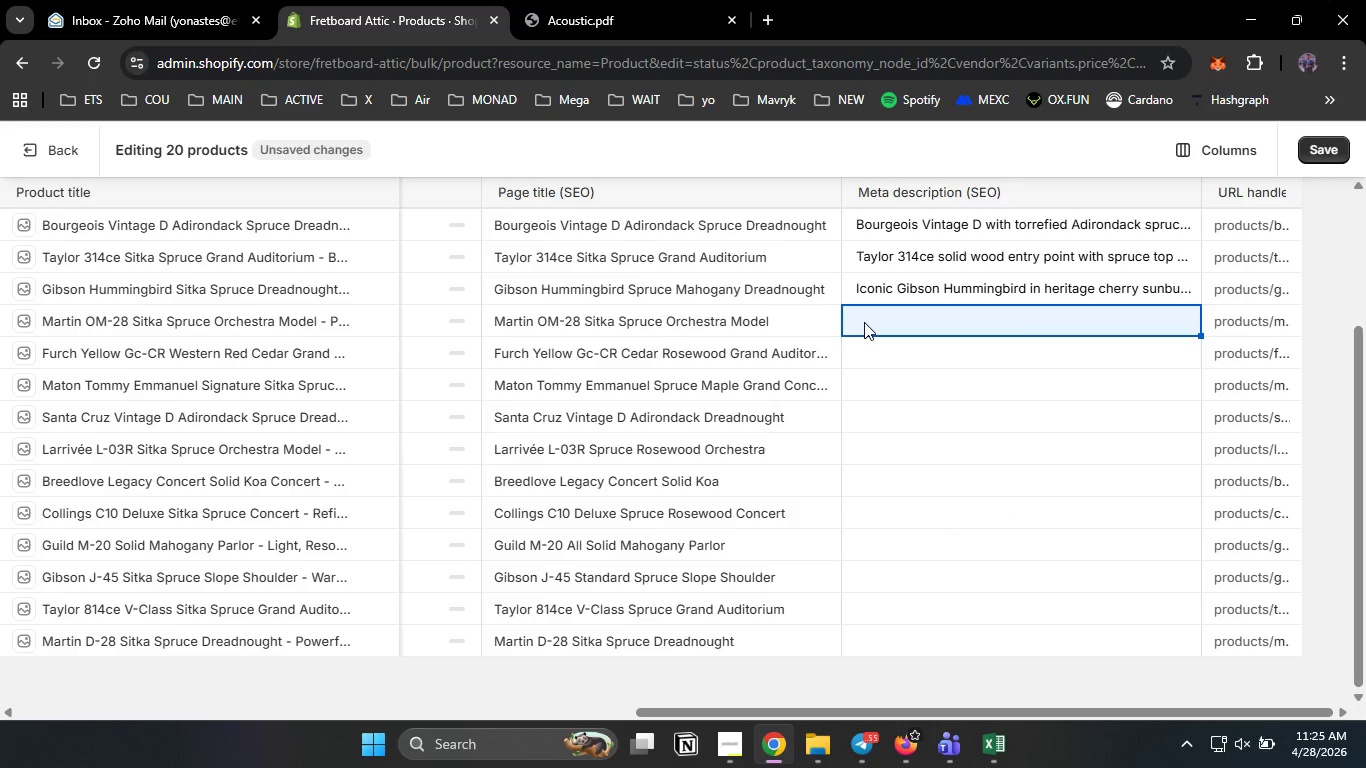 
hold_key(key=ShiftLeft, duration=0.41)
 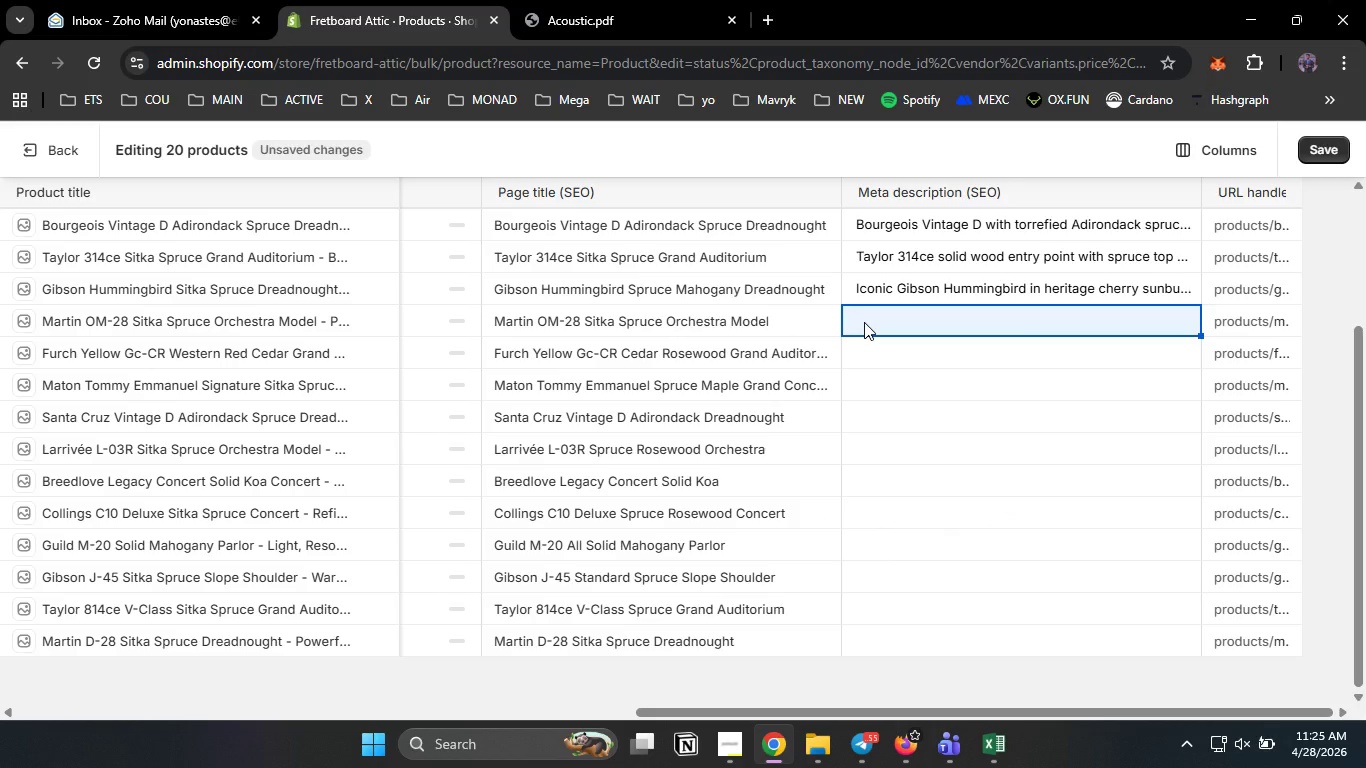 
double_click([864, 322])
 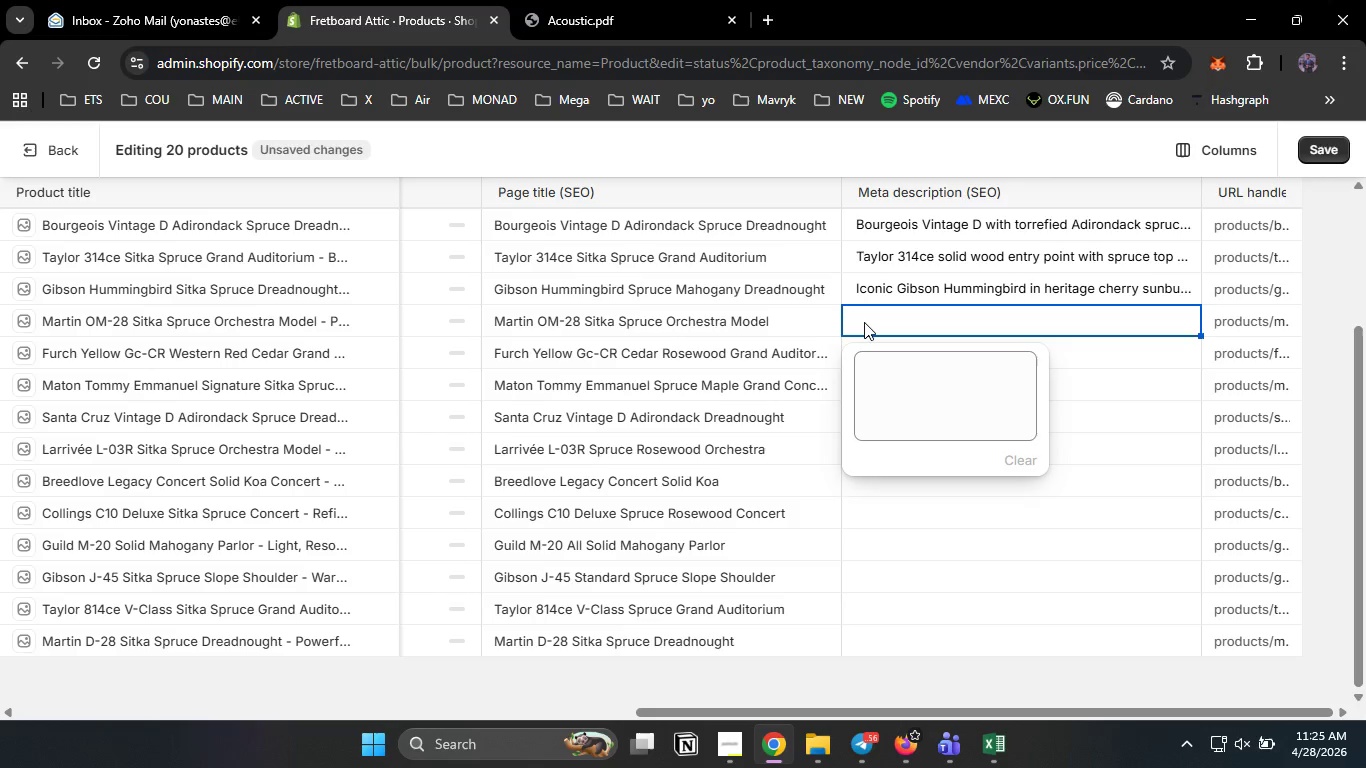 
hold_key(key=ShiftLeft, duration=0.38)
 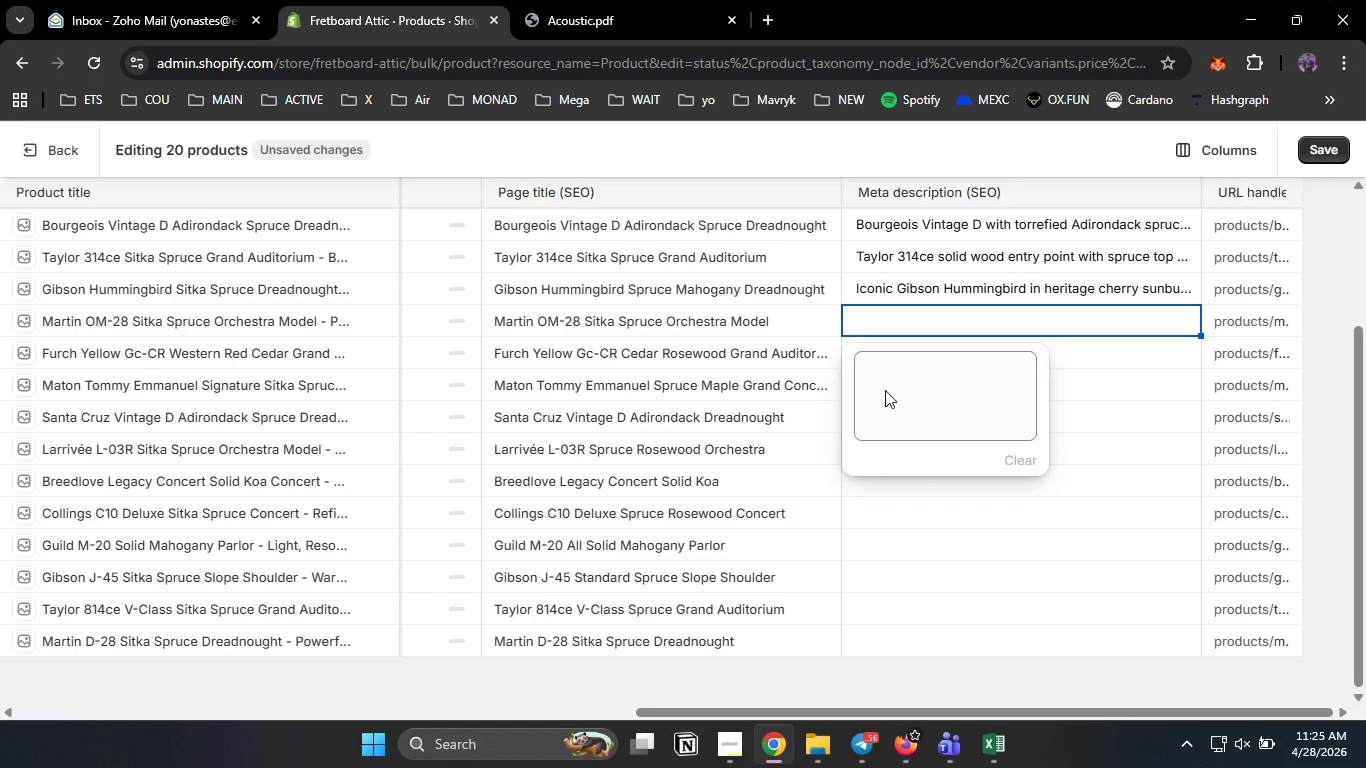 
left_click([885, 394])
 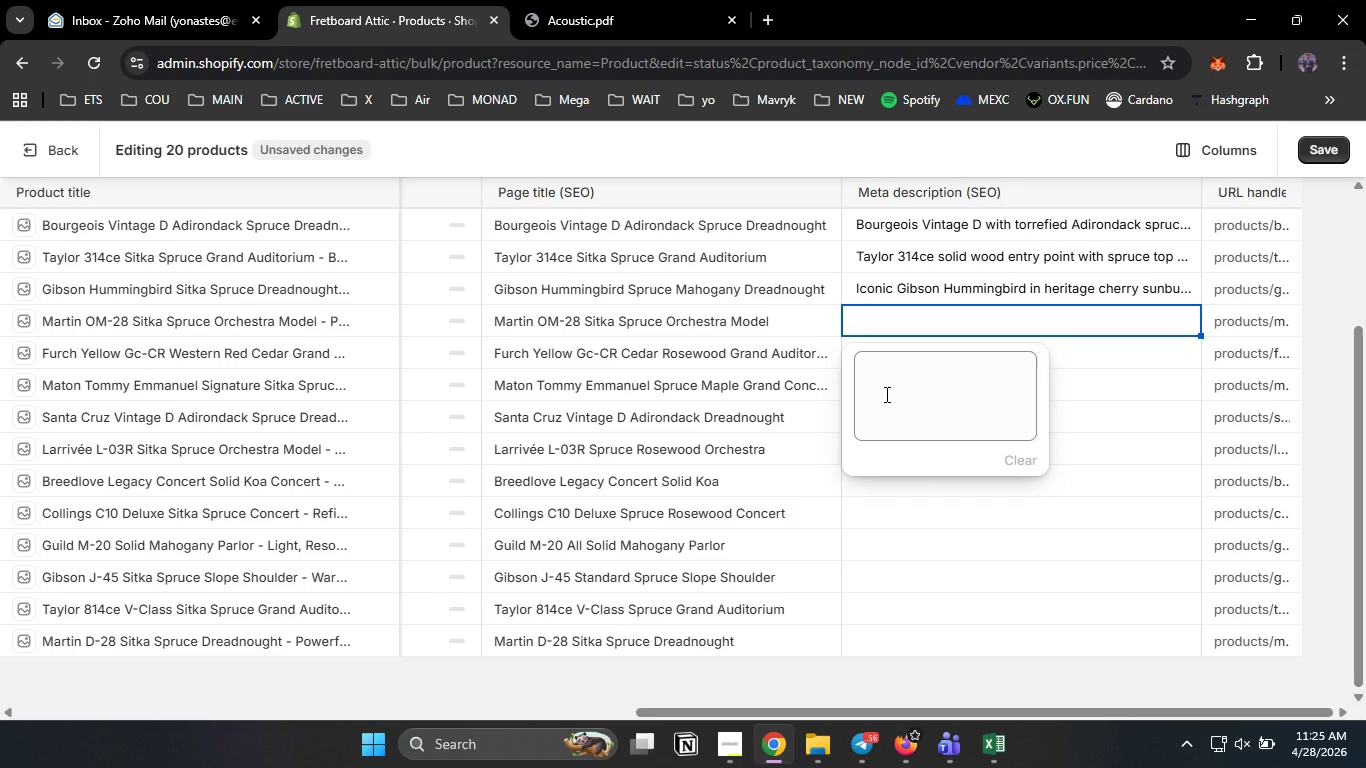 
type(Martin OM0[NumLock])
key(Backspace)
type(-)
 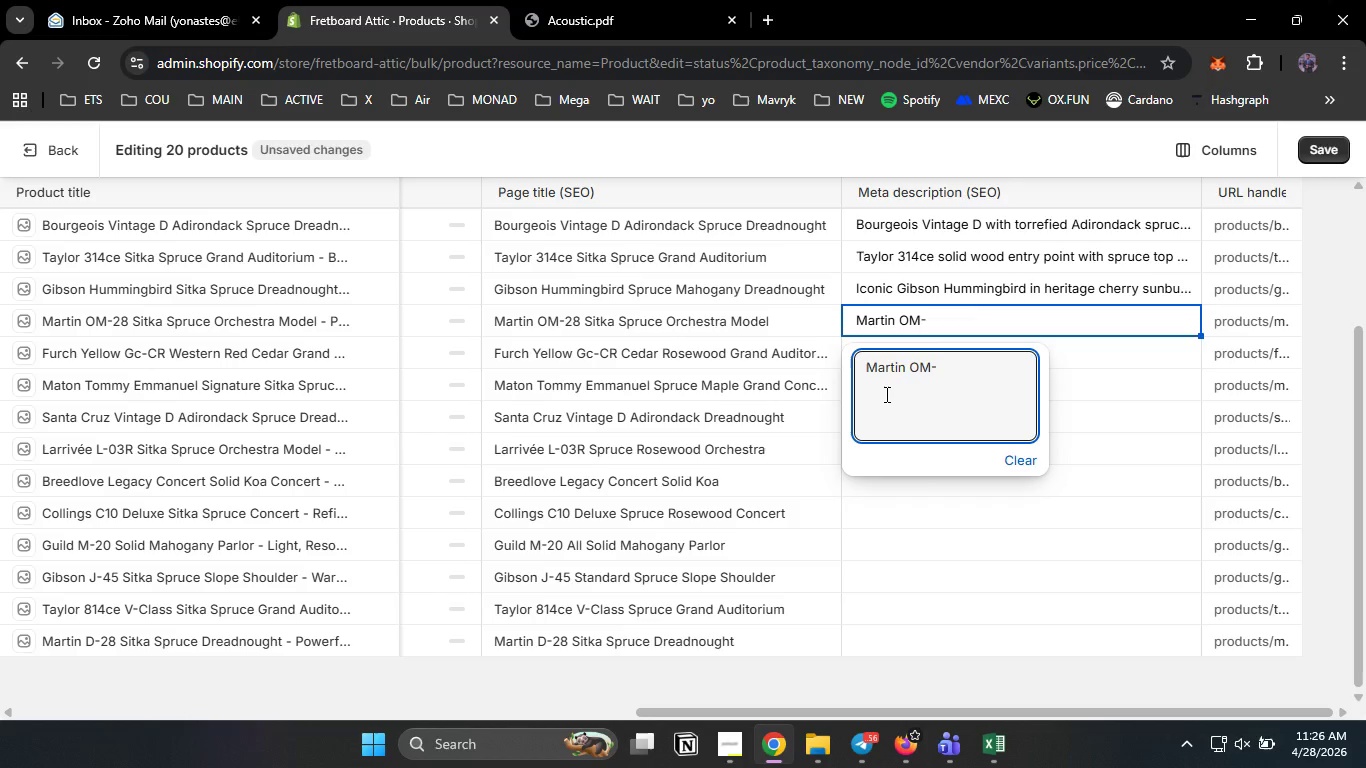 
key(ArrowDown)
 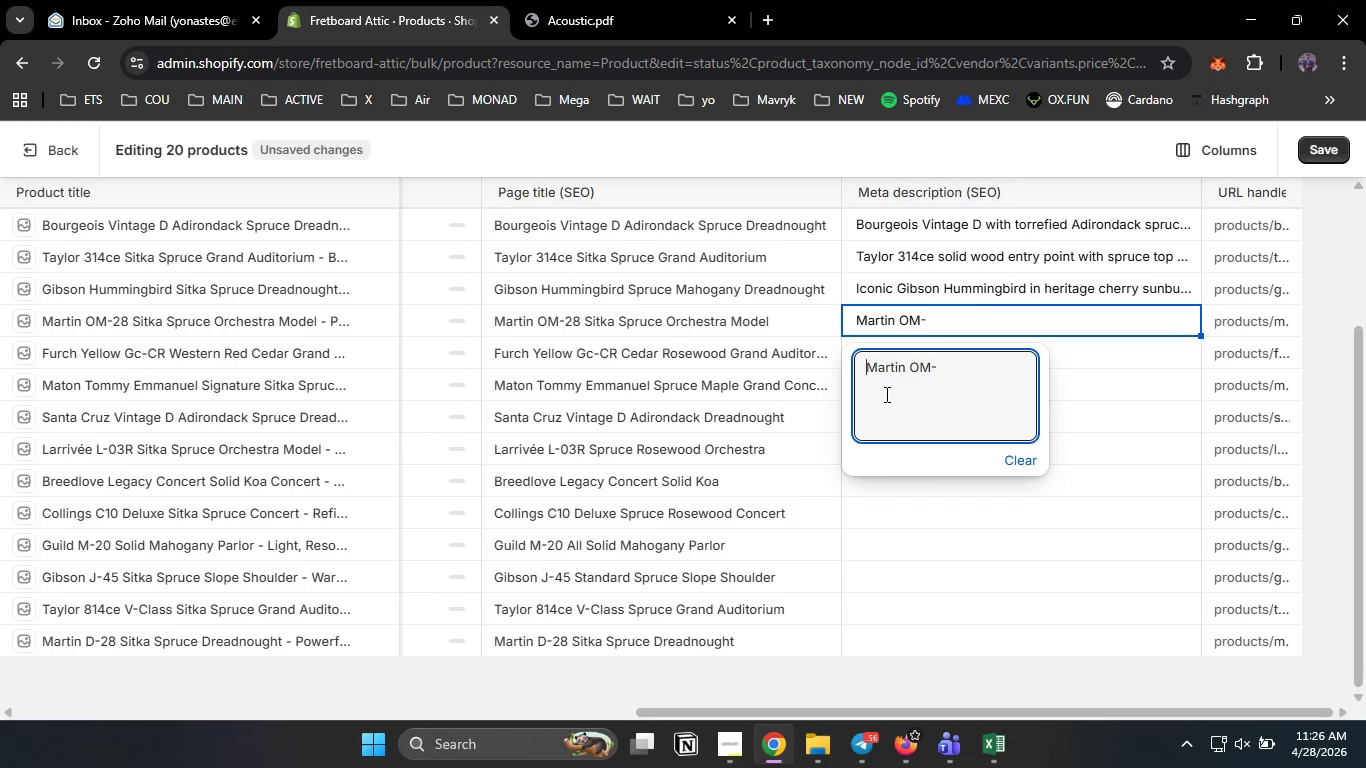 
key(ArrowUp)
 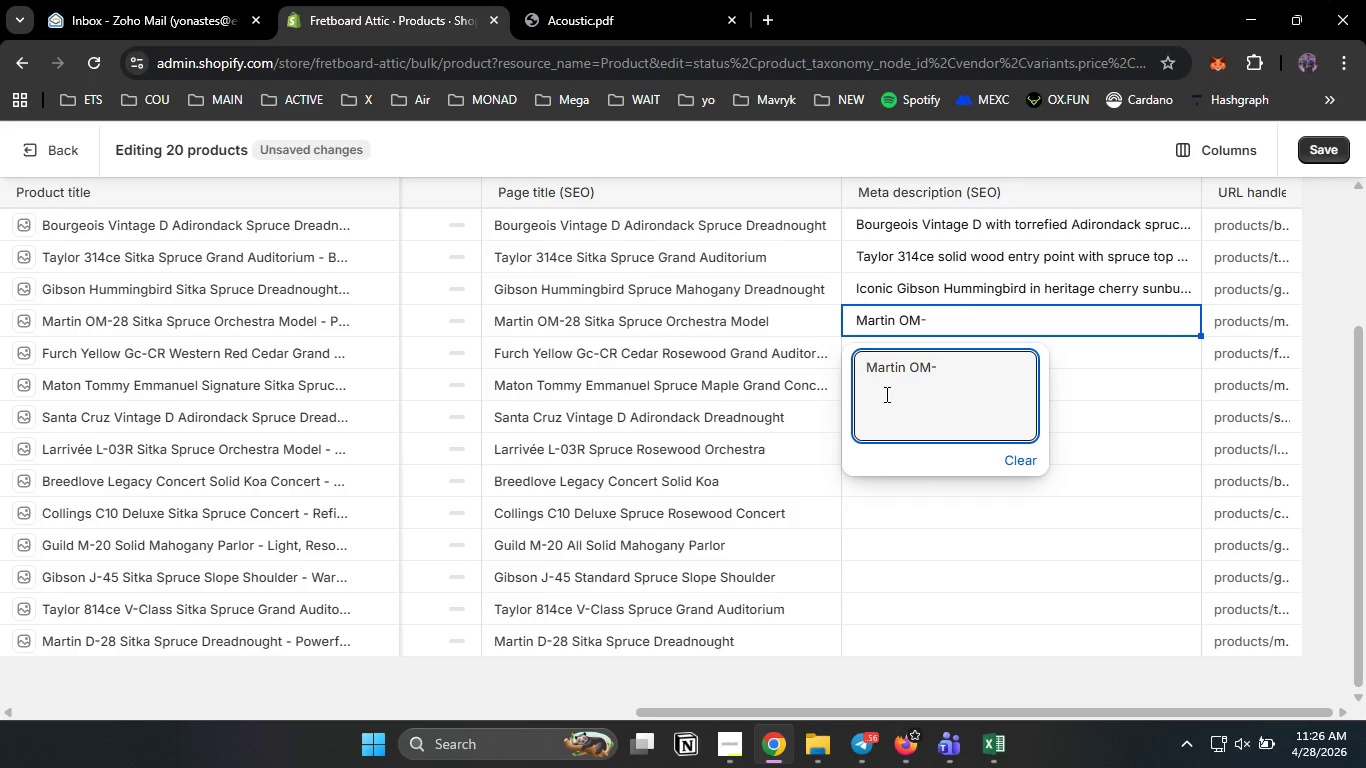 
key(Space)
 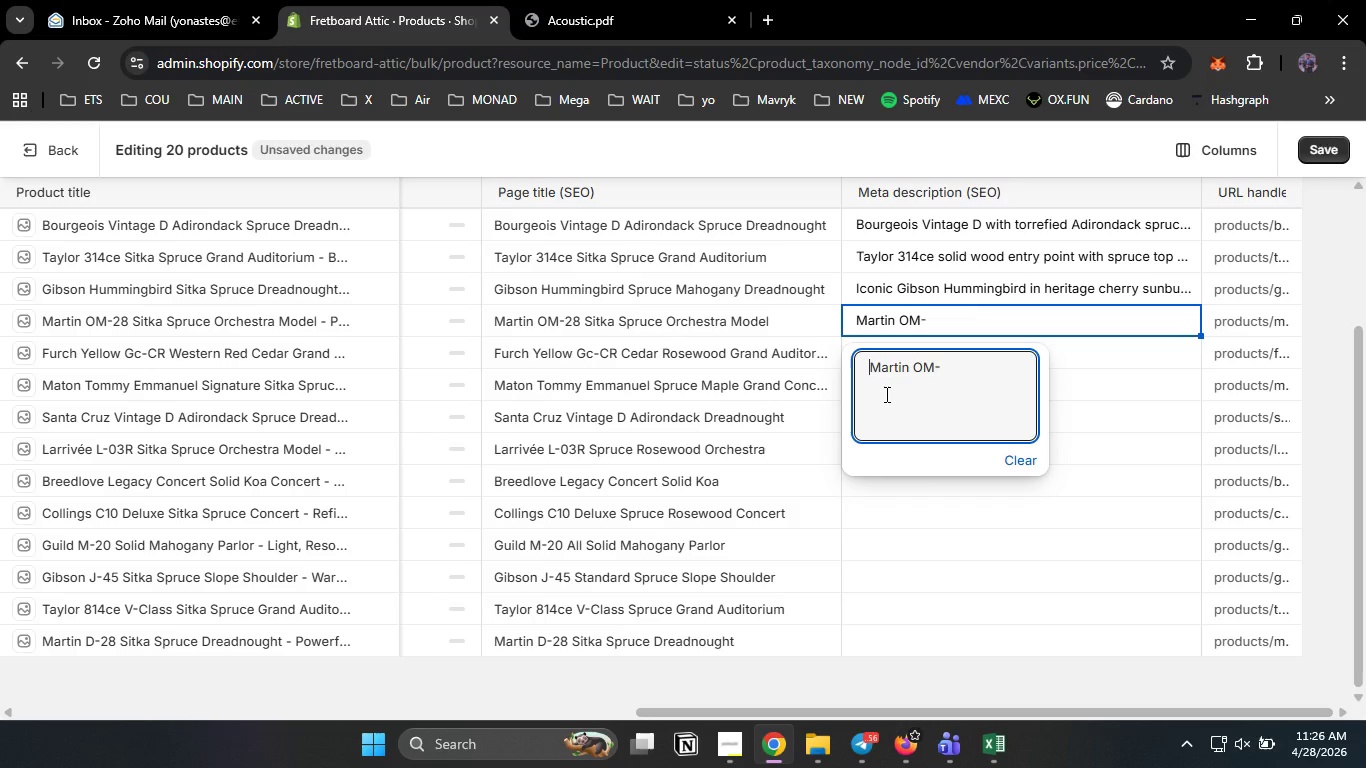 
hold_key(key=ShiftLeft, duration=0.56)
 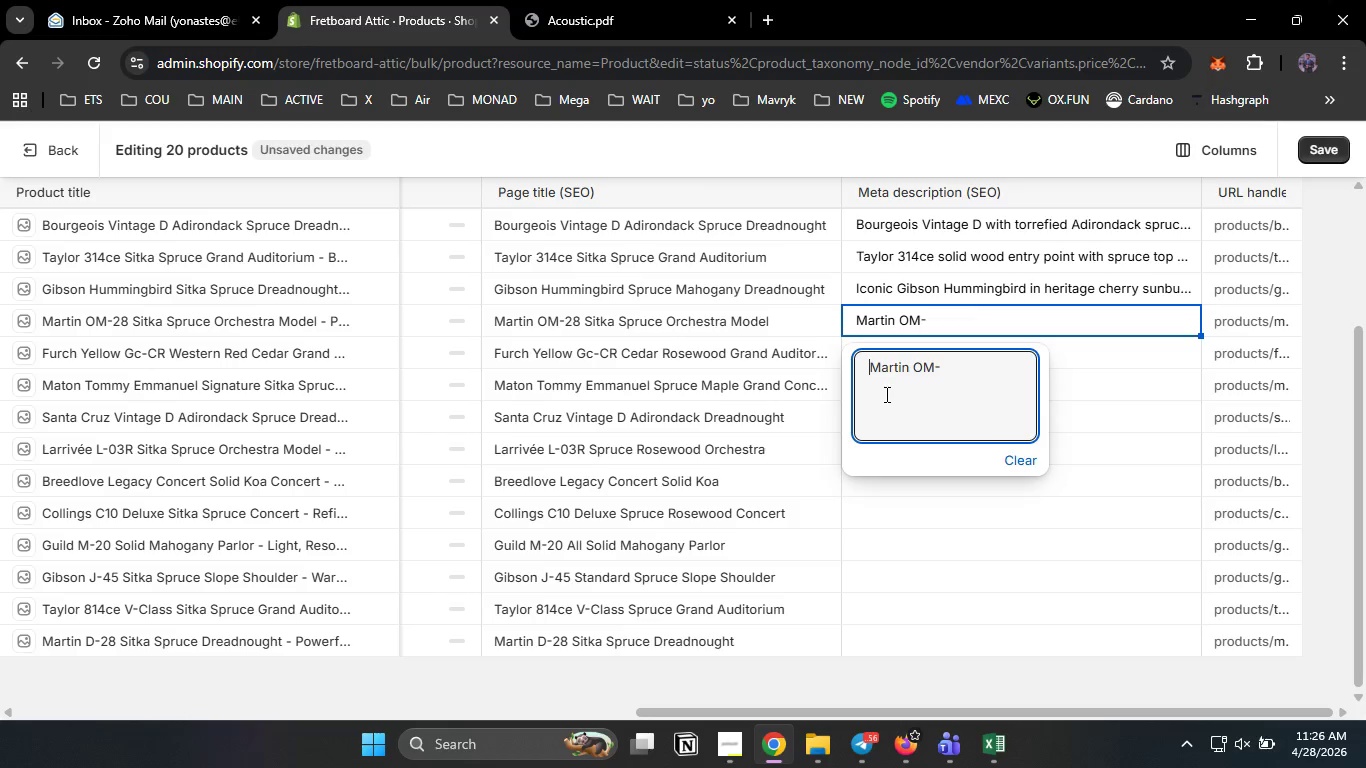 
key(W)
 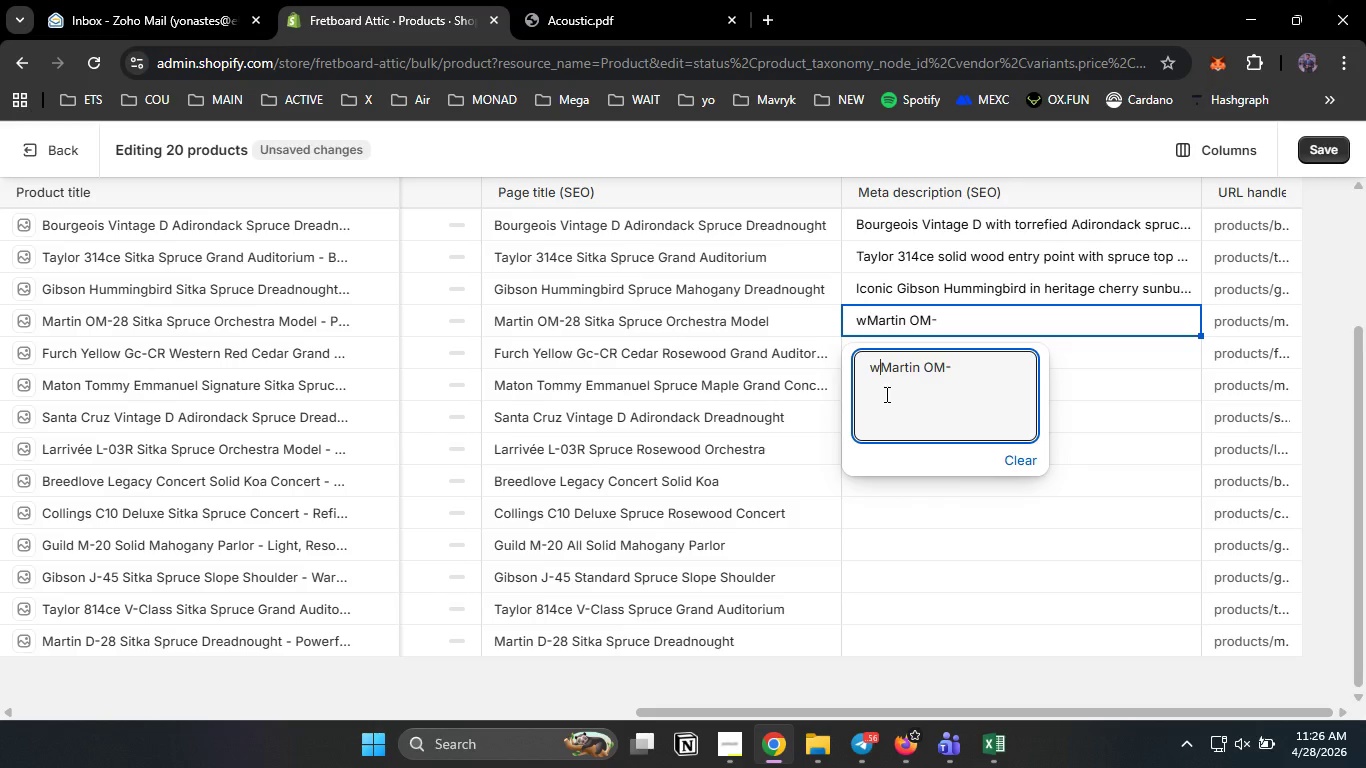 
key(Backspace)
 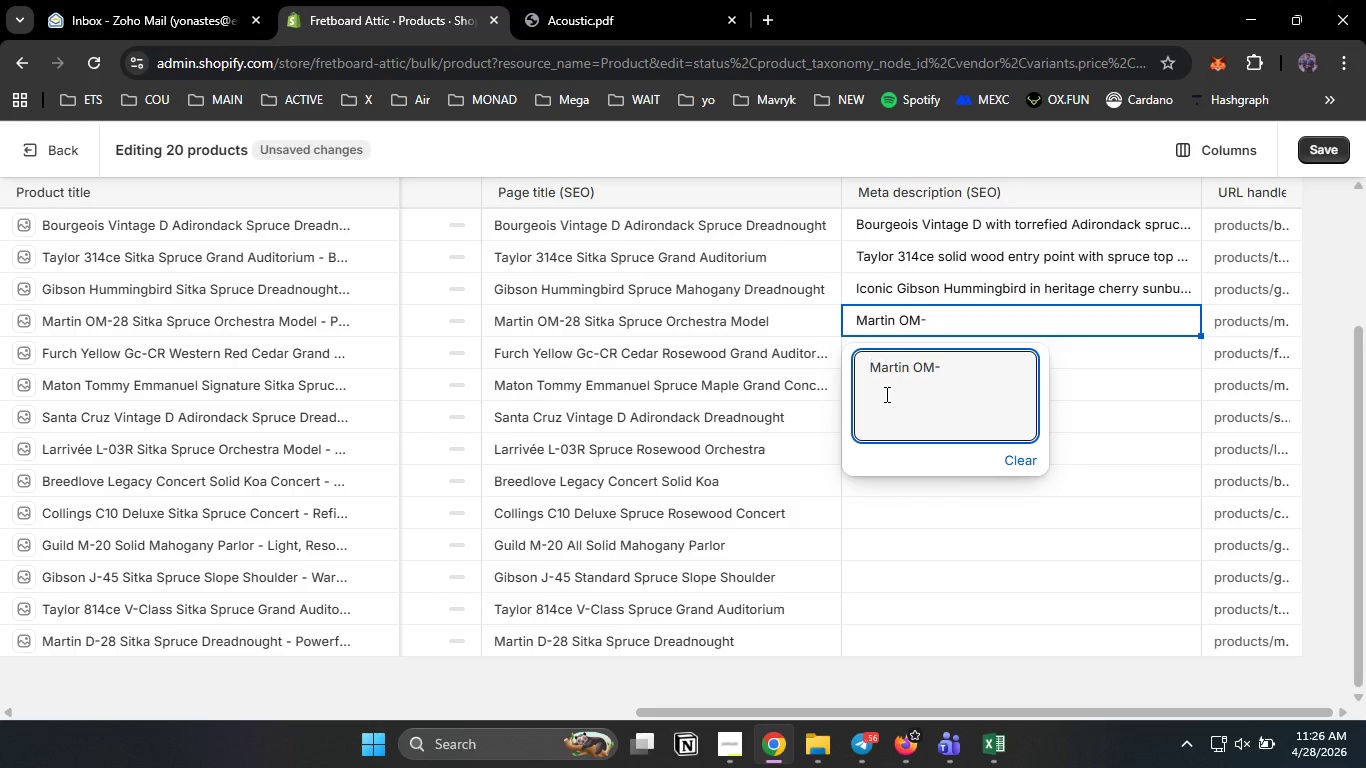 
key(Backspace)
 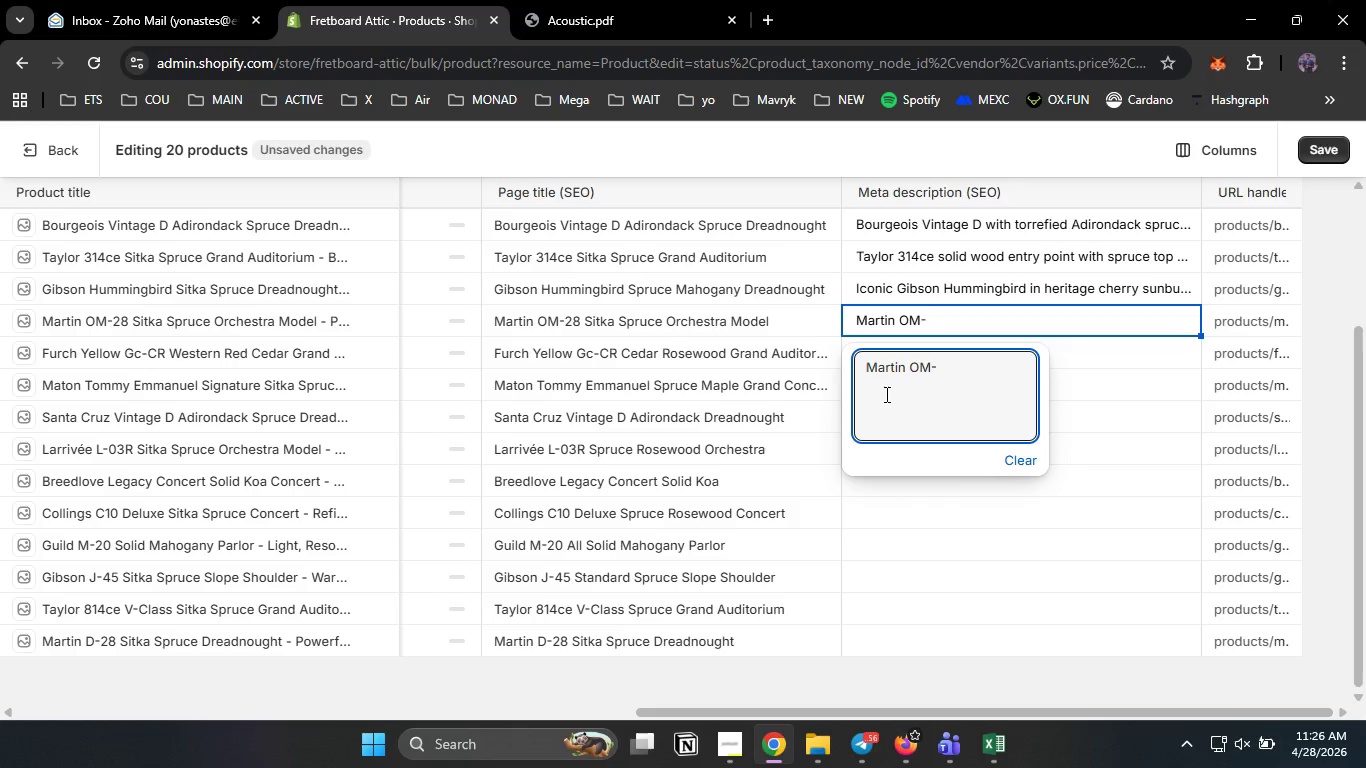 
key(Backspace)
 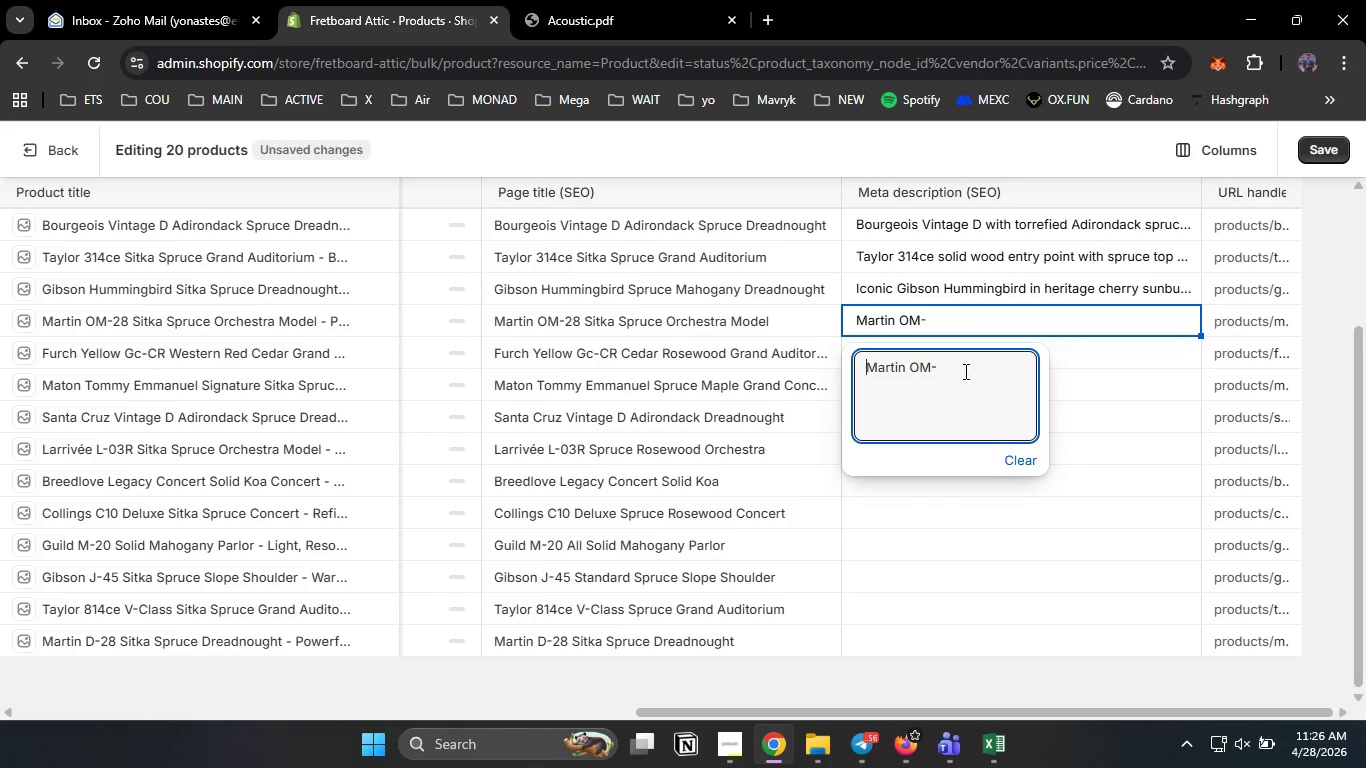 
left_click([962, 371])
 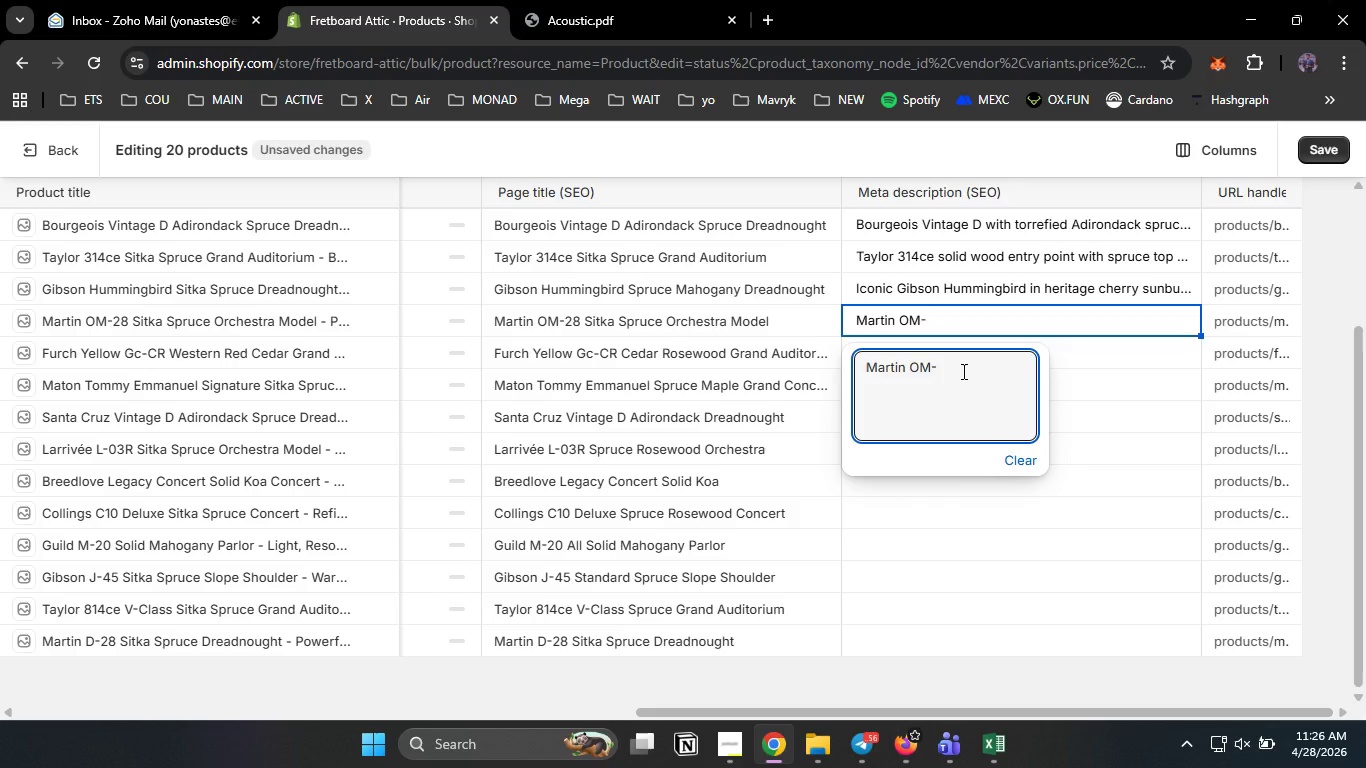 
type([NumLock]28 with compact i)
key(Backspace)
type(orchhest)
key(Backspace)
key(Backspace)
key(Backspace)
key(Backspace)
type(estra body, long scale, and aging toner. Perfect for fo)
key(Backspace)
type(ingerstyle and lighy)
key(Backspace)
type(t strumming )
key(Backspace)
type(. Shop the classic now.)
 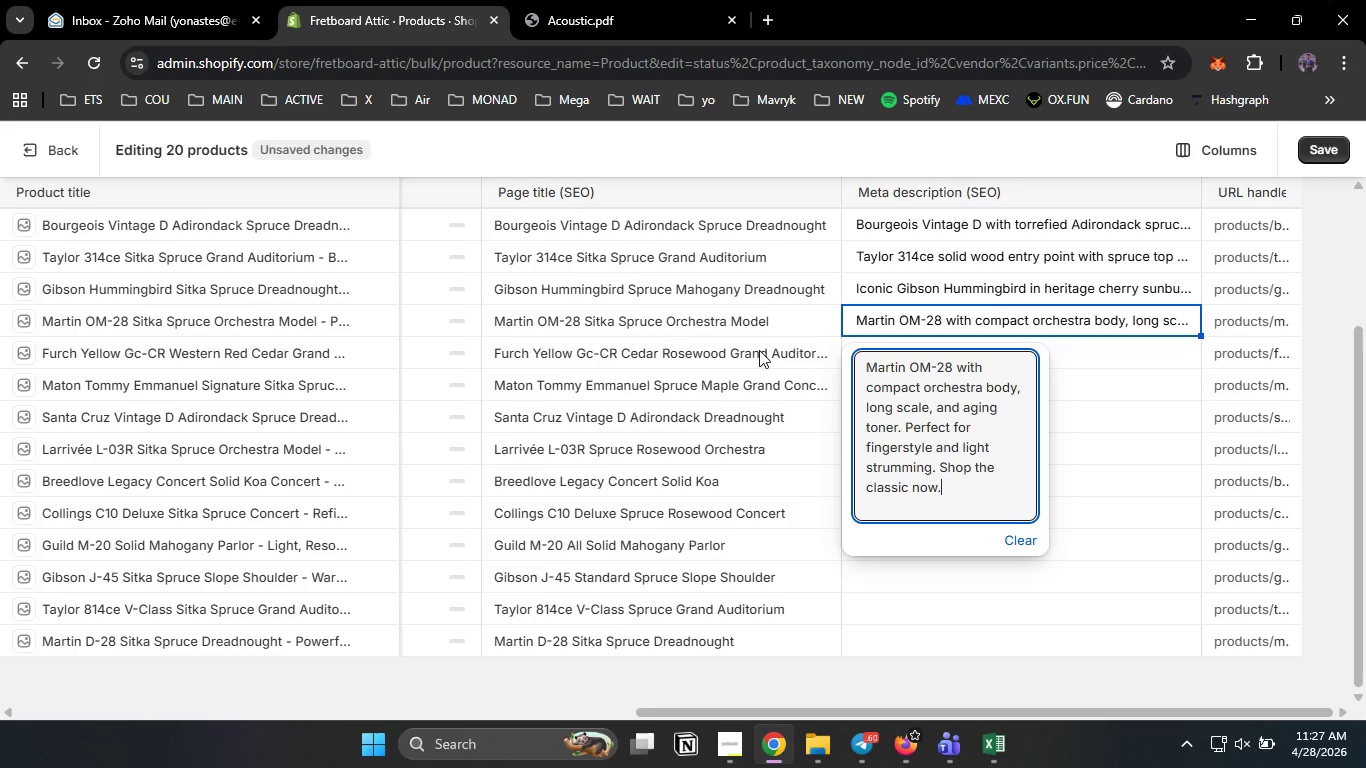 
left_click([759, 350])
 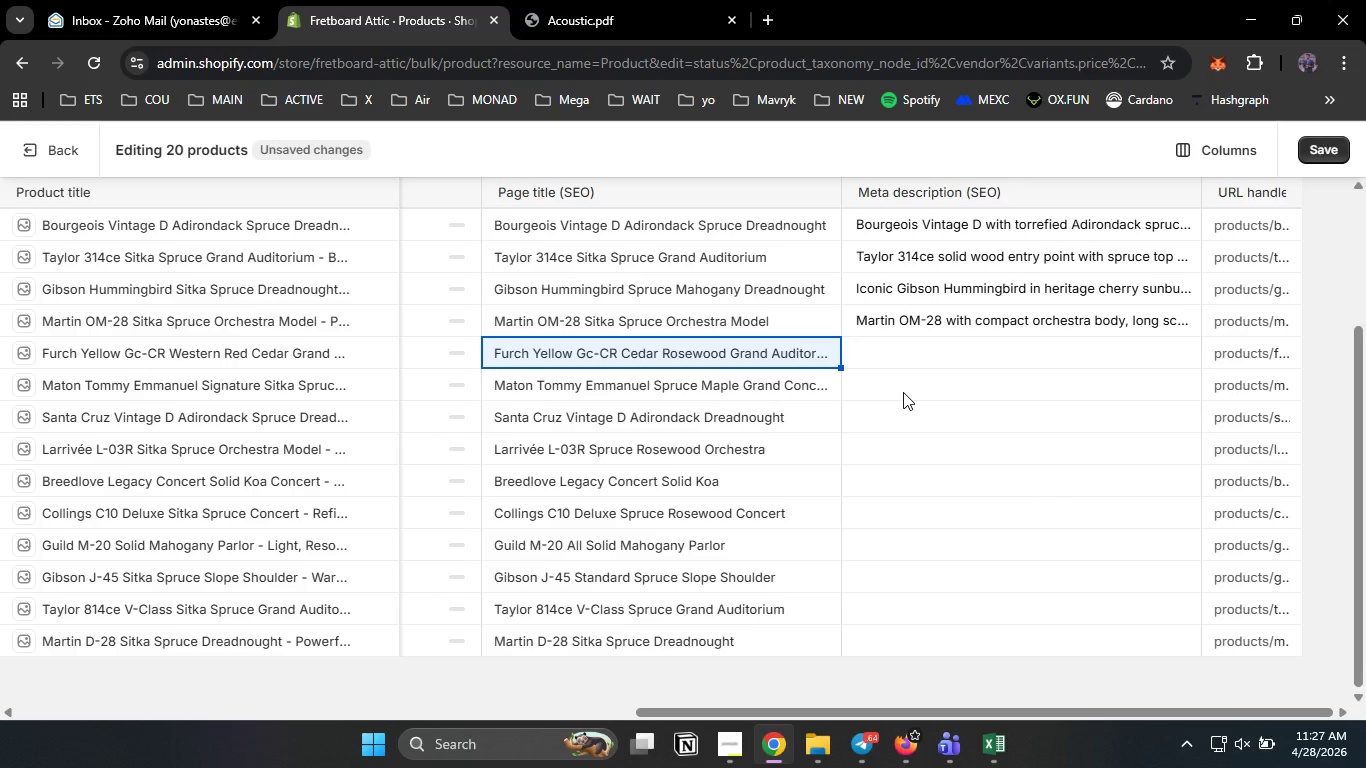 
wait(11.64)
 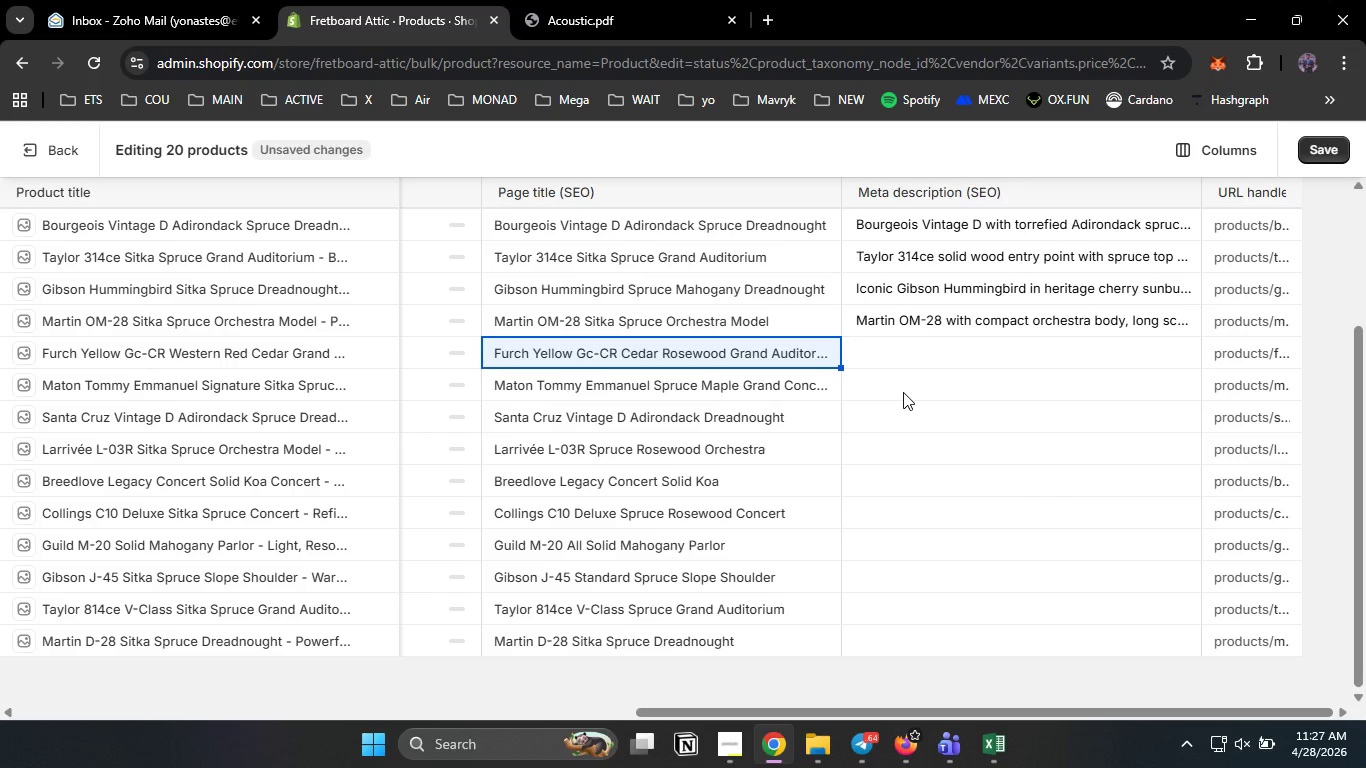 
left_click([872, 356])
 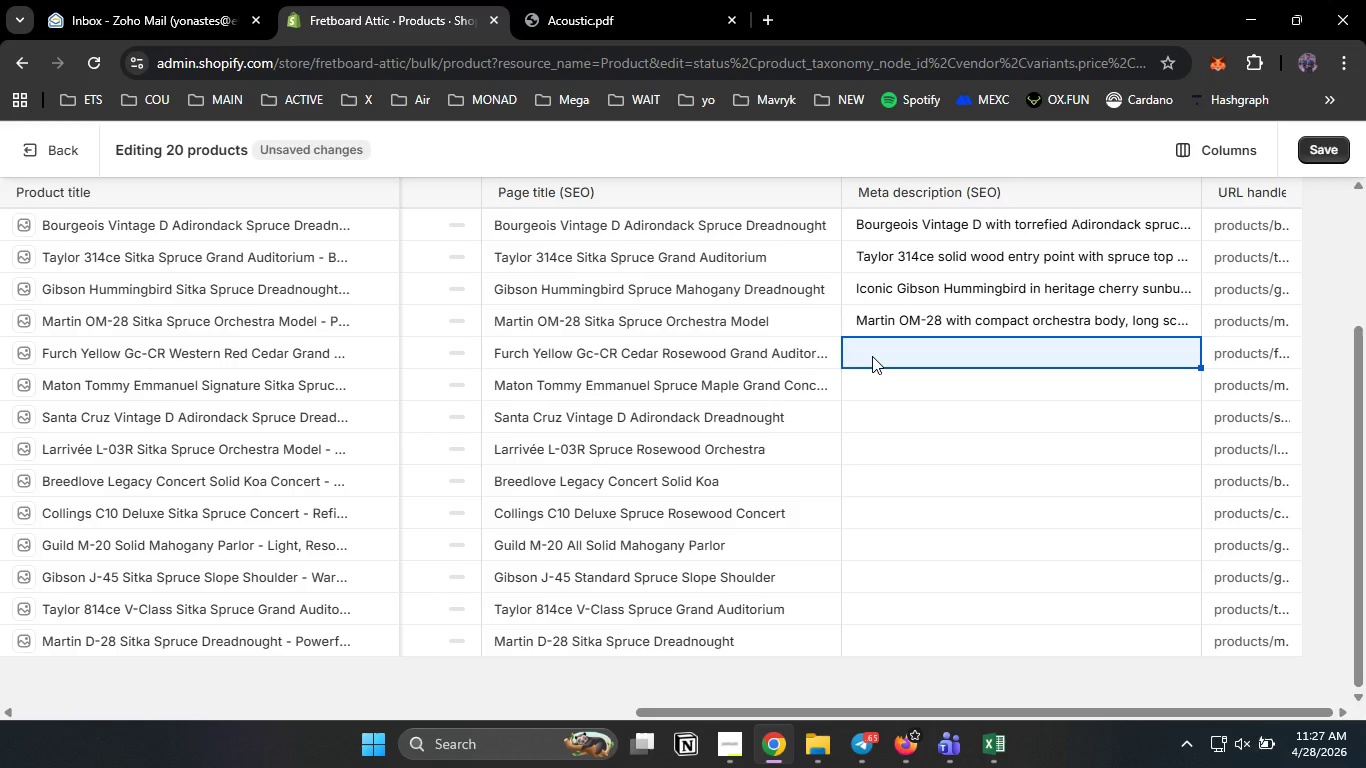 
left_click([872, 356])
 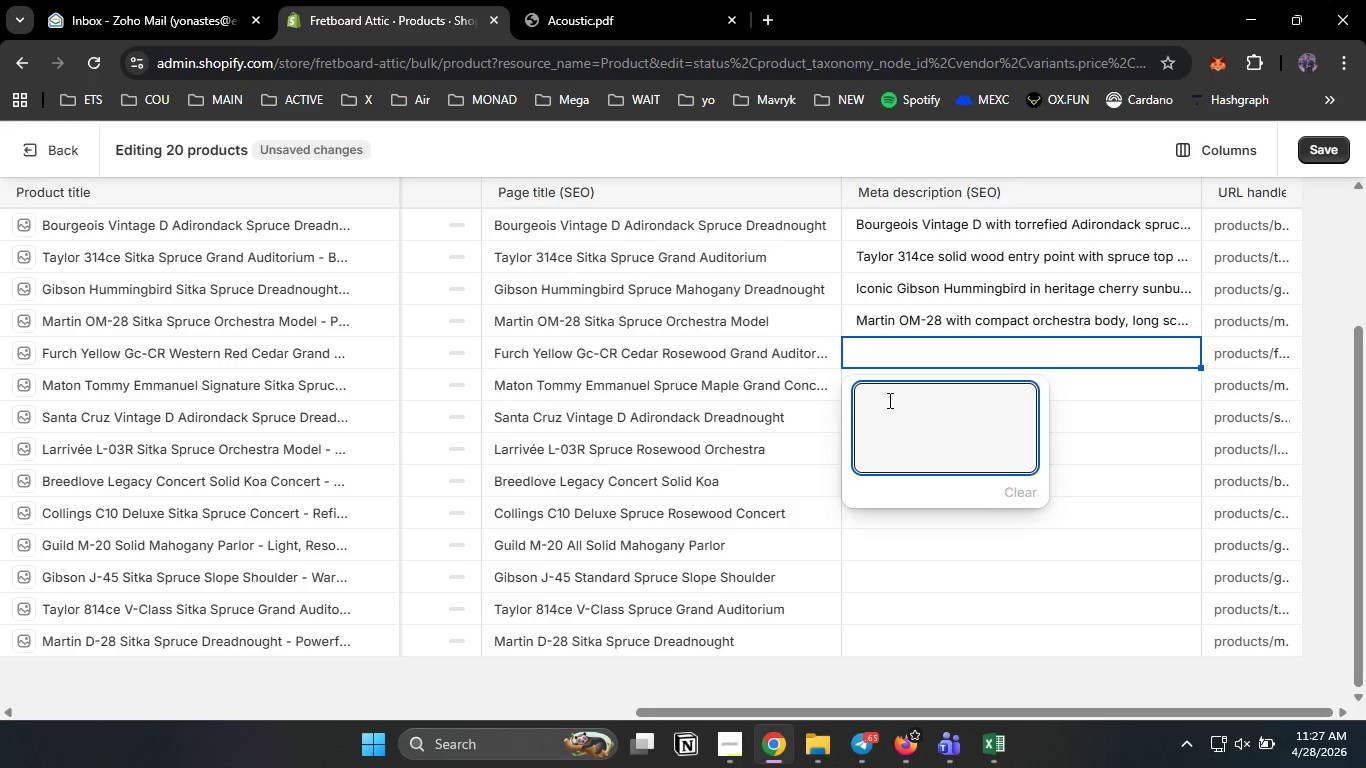 
type(Furch Yellow GC_CR with e)
key(Backspace)
type(western )
 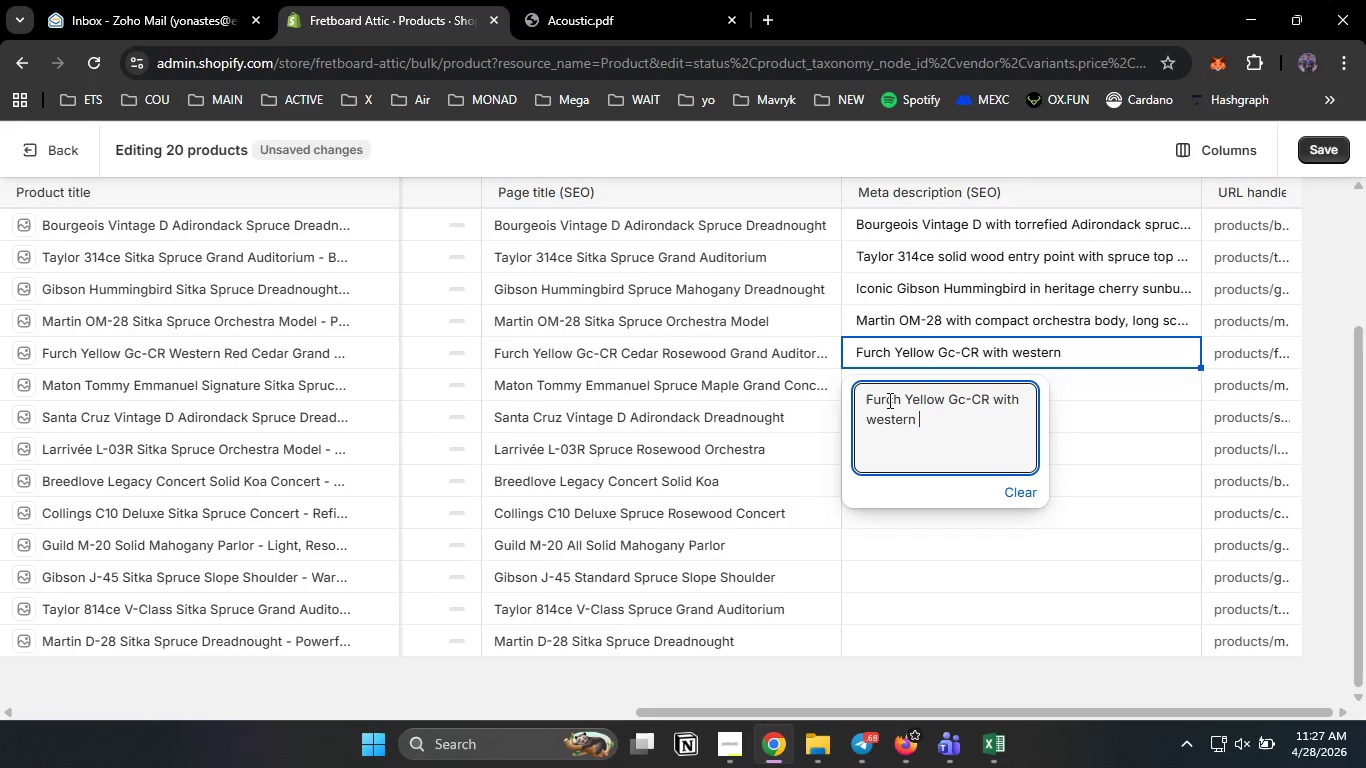 
type(Red Cedar top and rosewood back. Warm, b)
key(Backspace)
type(broken in tone for fingerstylee )
key(Backspace)
key(Backspace)
type( )
key(Backspace)
type(. Get this Europr)
key(Backspace)
type(ean masterpiece today.)
 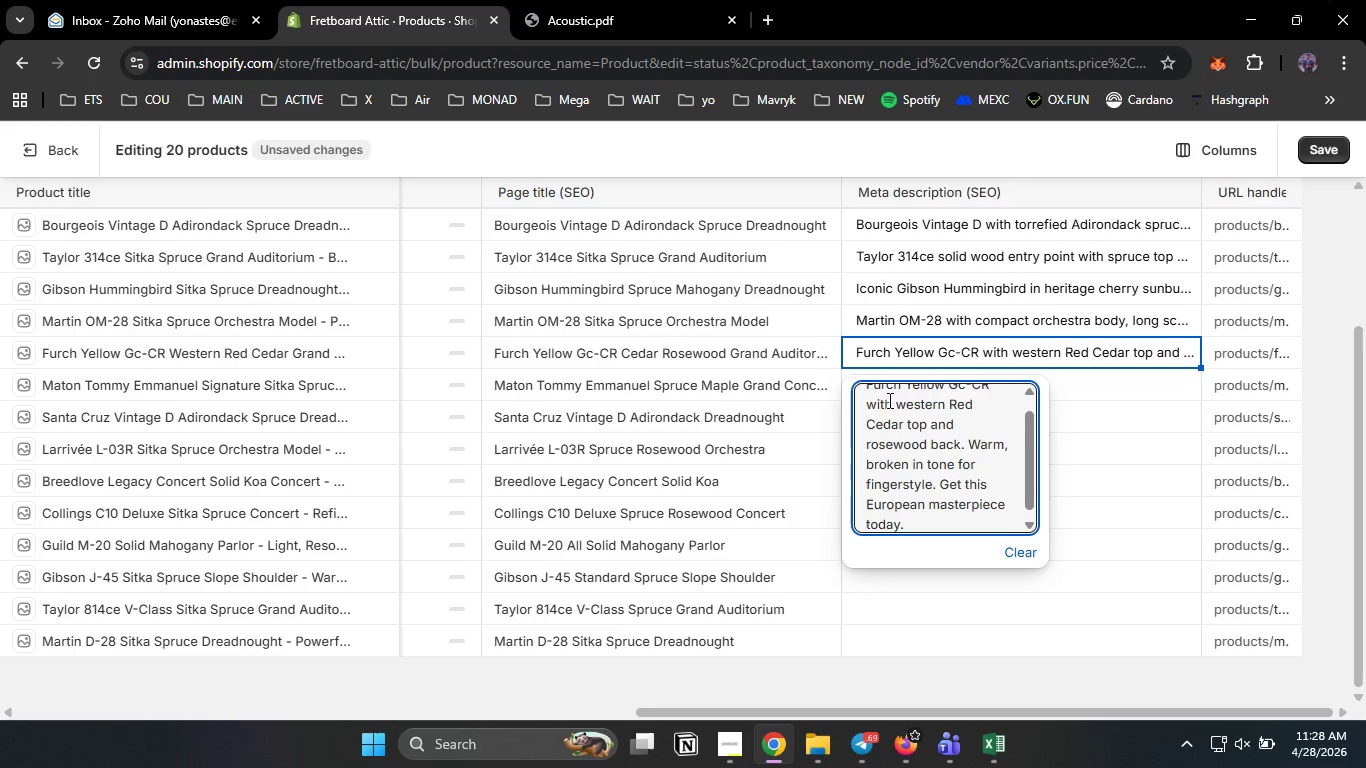 
left_click([767, 408])
 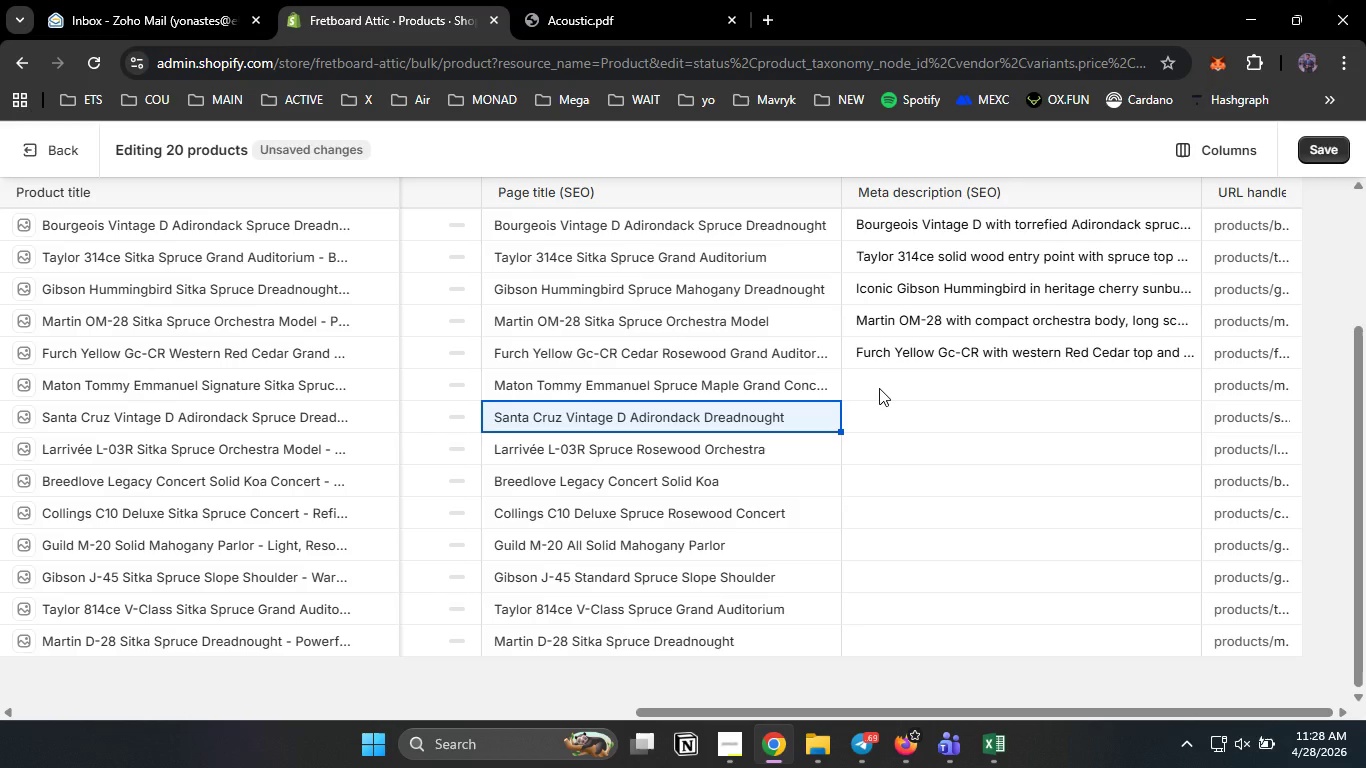 
left_click([879, 388])
 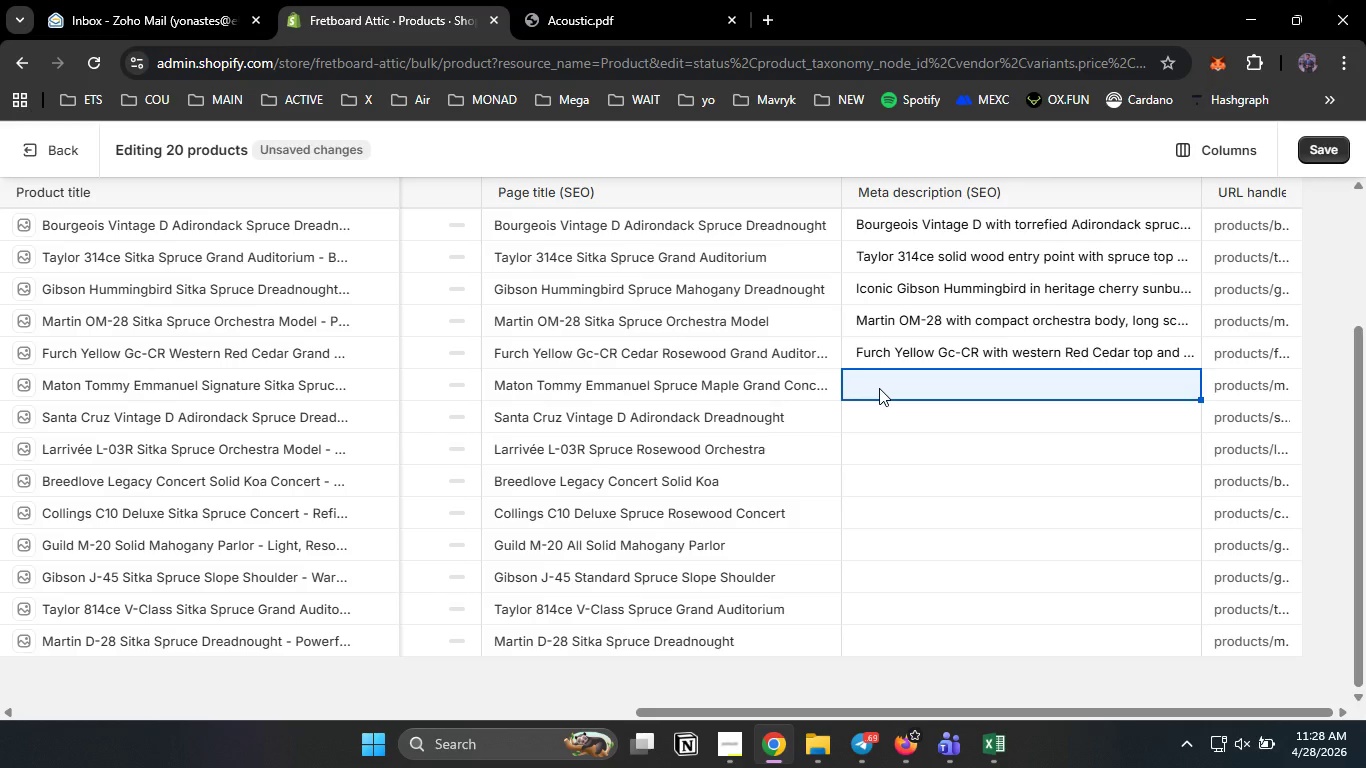 
key(Shift+T)
 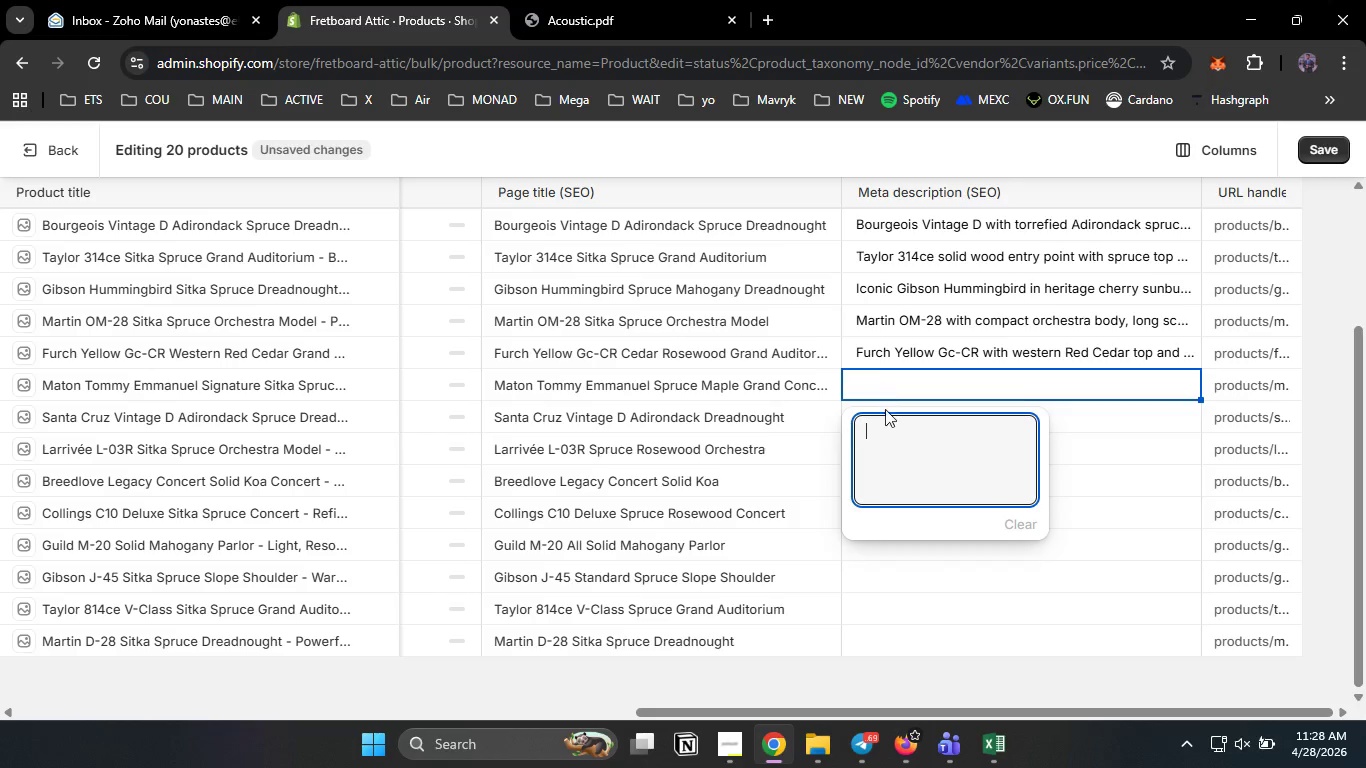 
type(Tommy Emmanuel si)
key(Backspace)
key(Backspace)
key(Backspace)
type('s sigmature Maton with AAA sitka spruv)
key(Backspace)
type(ce and queen)
key(Backspace)
type(sland maple. Ap)
key(Backspace)
type(P5 Pr)
key(Backspace)
key(Backspace)
type(pro pickup included )
key(Backspace)
type(. Shop y)
key(Backspace)
type(the fingerstyle legend's axe now.)
 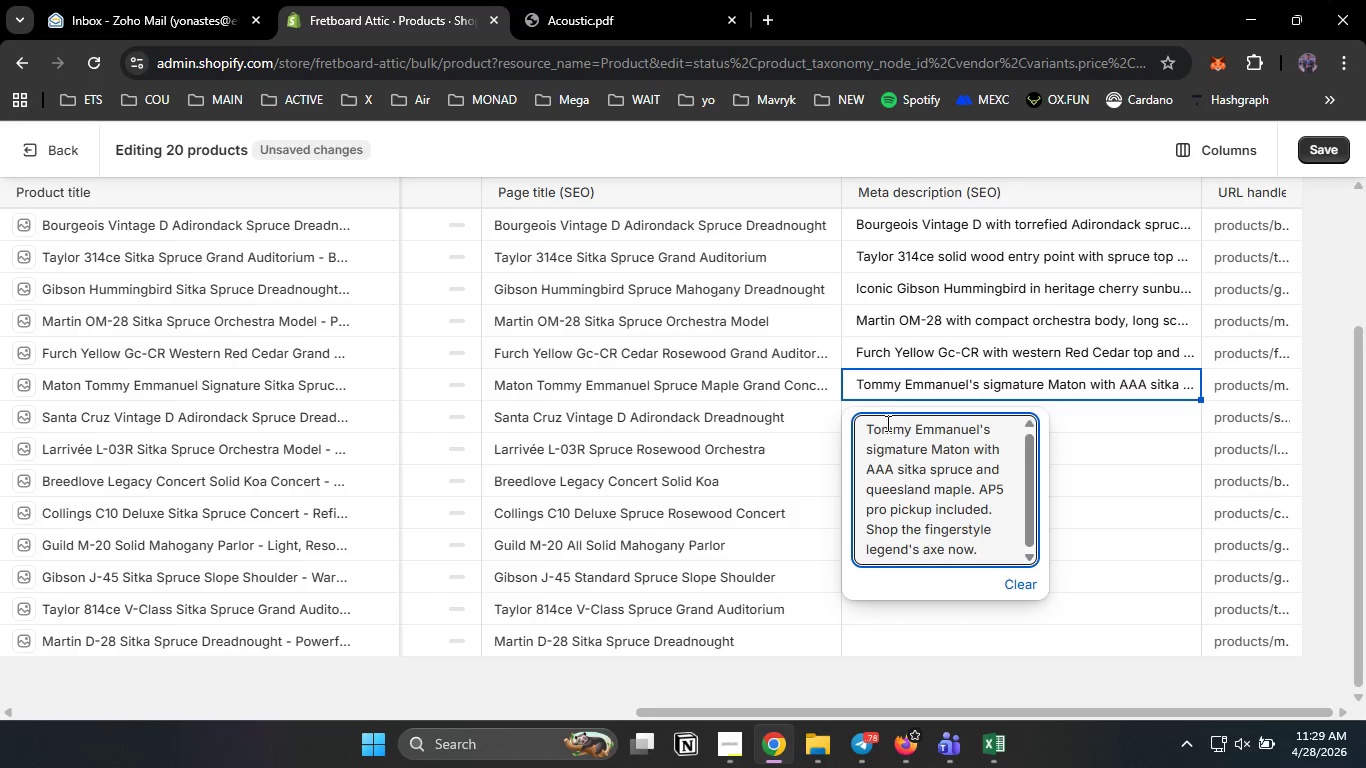 
left_click([758, 415])
 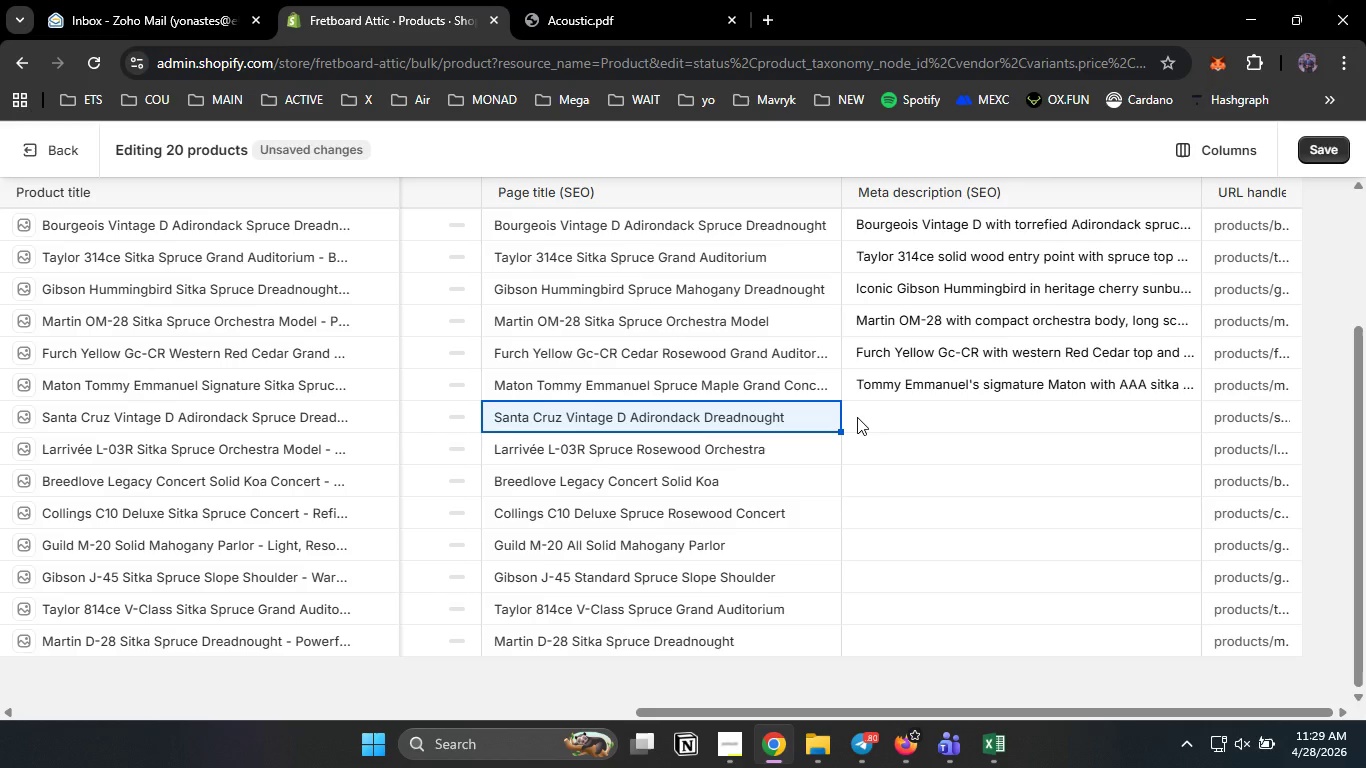 
left_click([857, 417])
 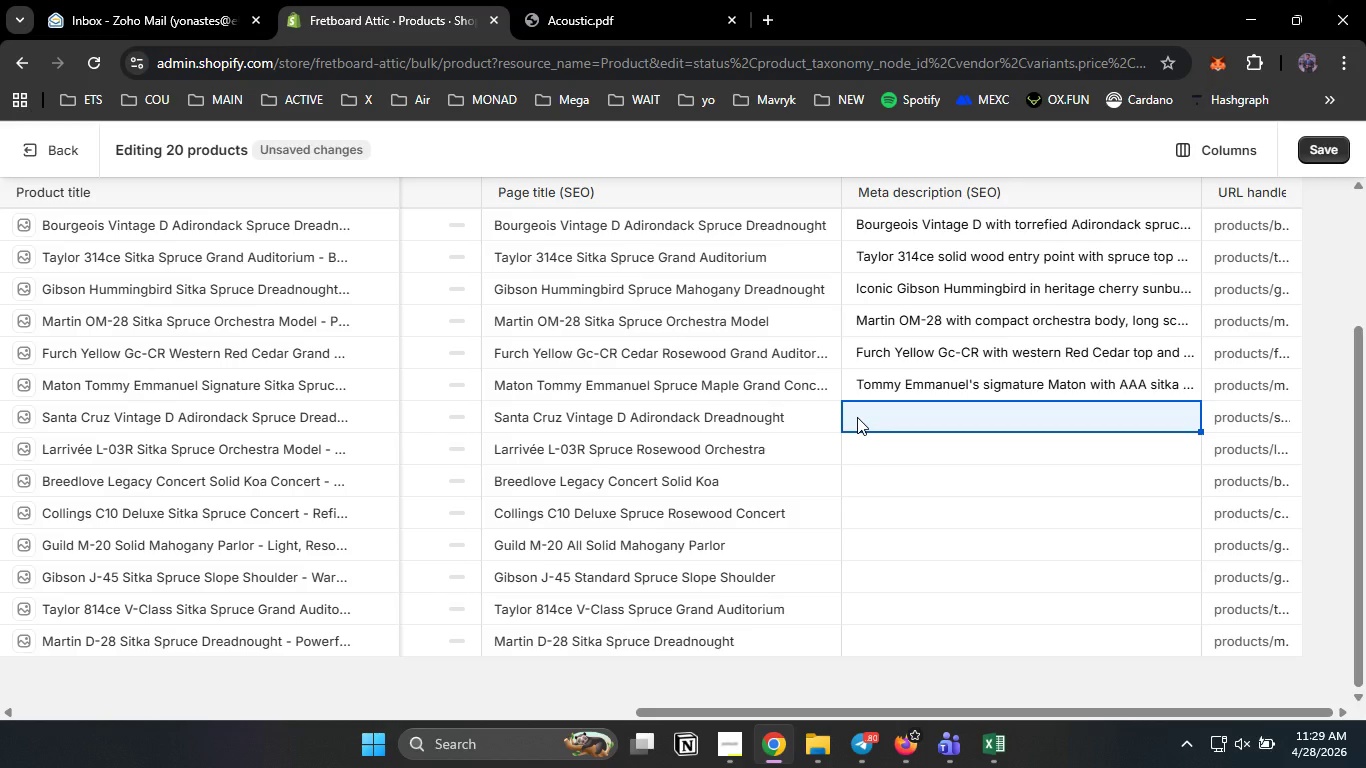 
type(PrePre-war style )
 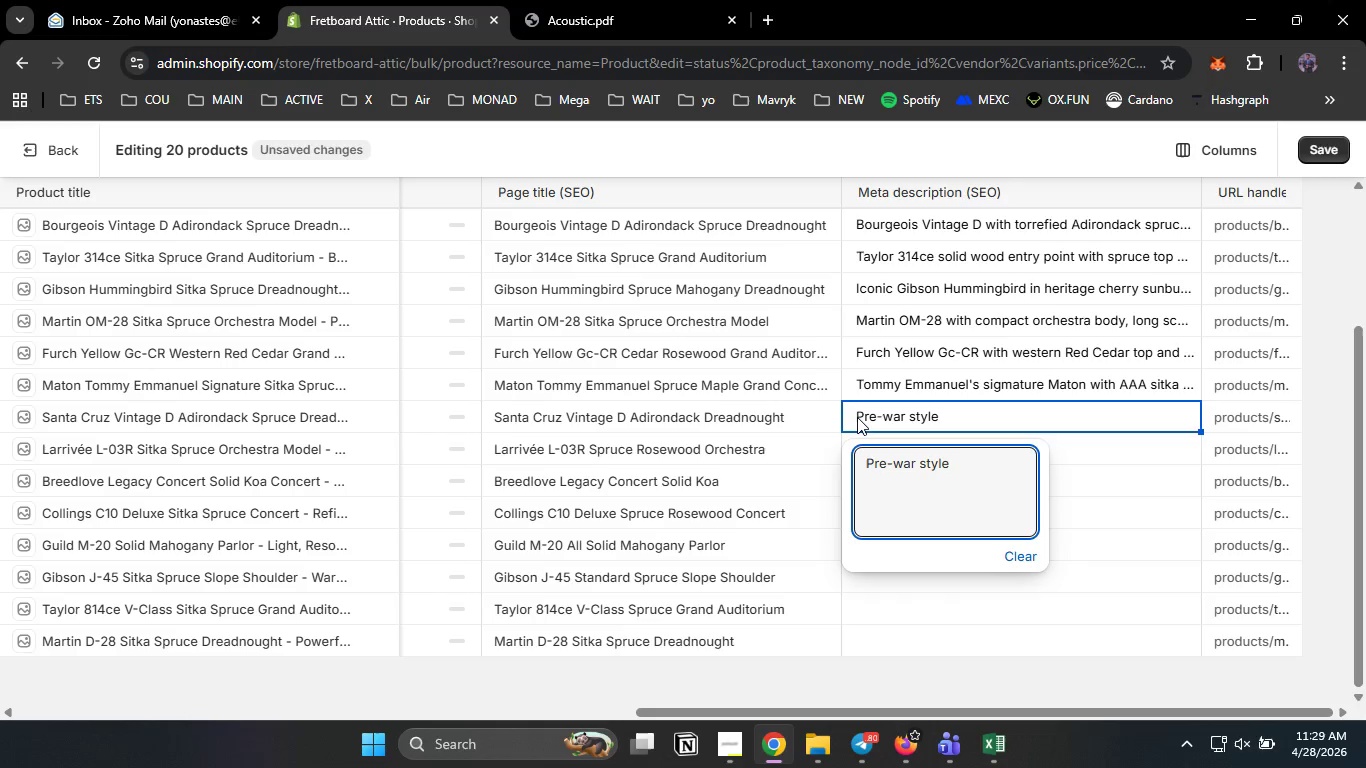 
type(santa)
key(Backspace)
key(Backspace)
key(Backspace)
key(Backspace)
key(Backspace)
type(Santa Crux)
key(Backspace)
type(z V)
key(Backspace)
type(vintage D with Adirondack spruce and mahogany. C)
key(Backspace)
type(Scalloped bracing, mssive volume. Order yj)
key(Backspace)
key(Backspace)
type(thr fltpicker's dream todat)
key(Backspace)
type(y.)
 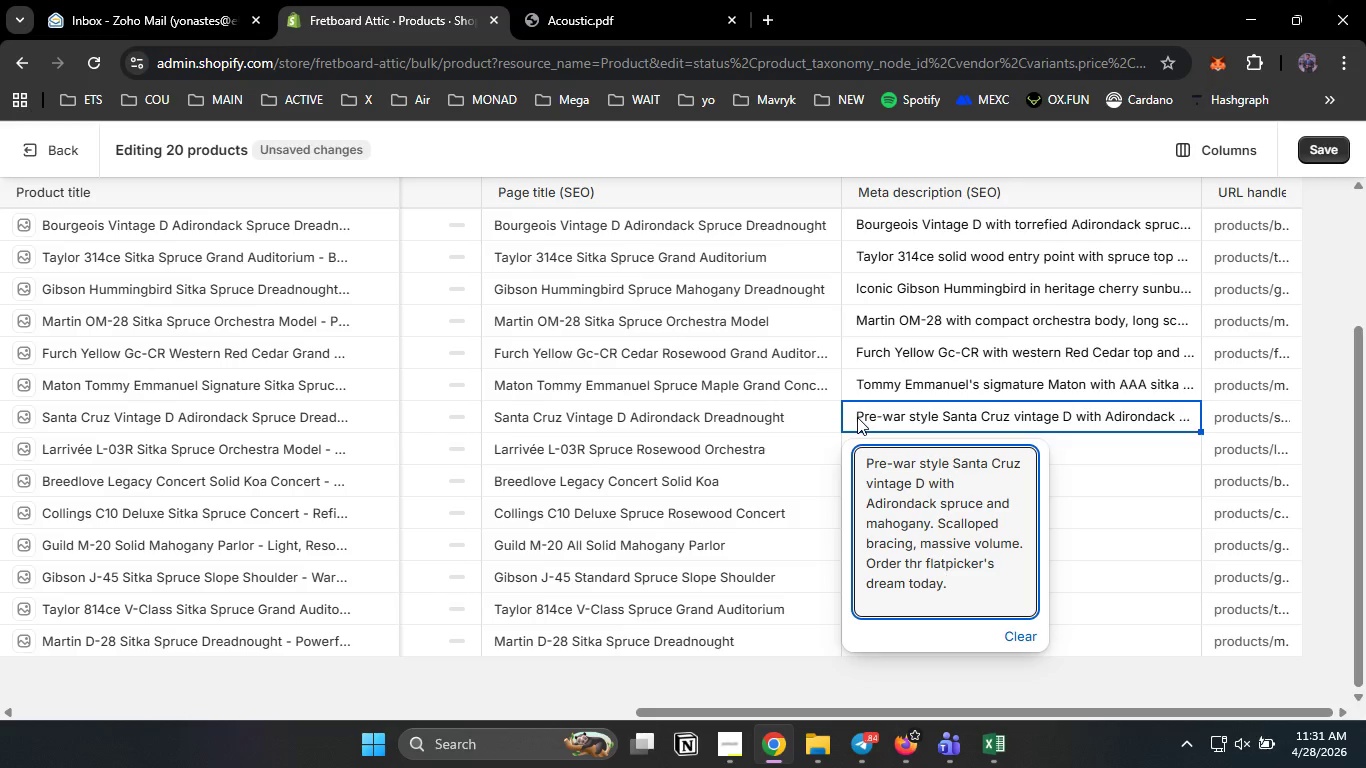 
left_click([776, 445])
 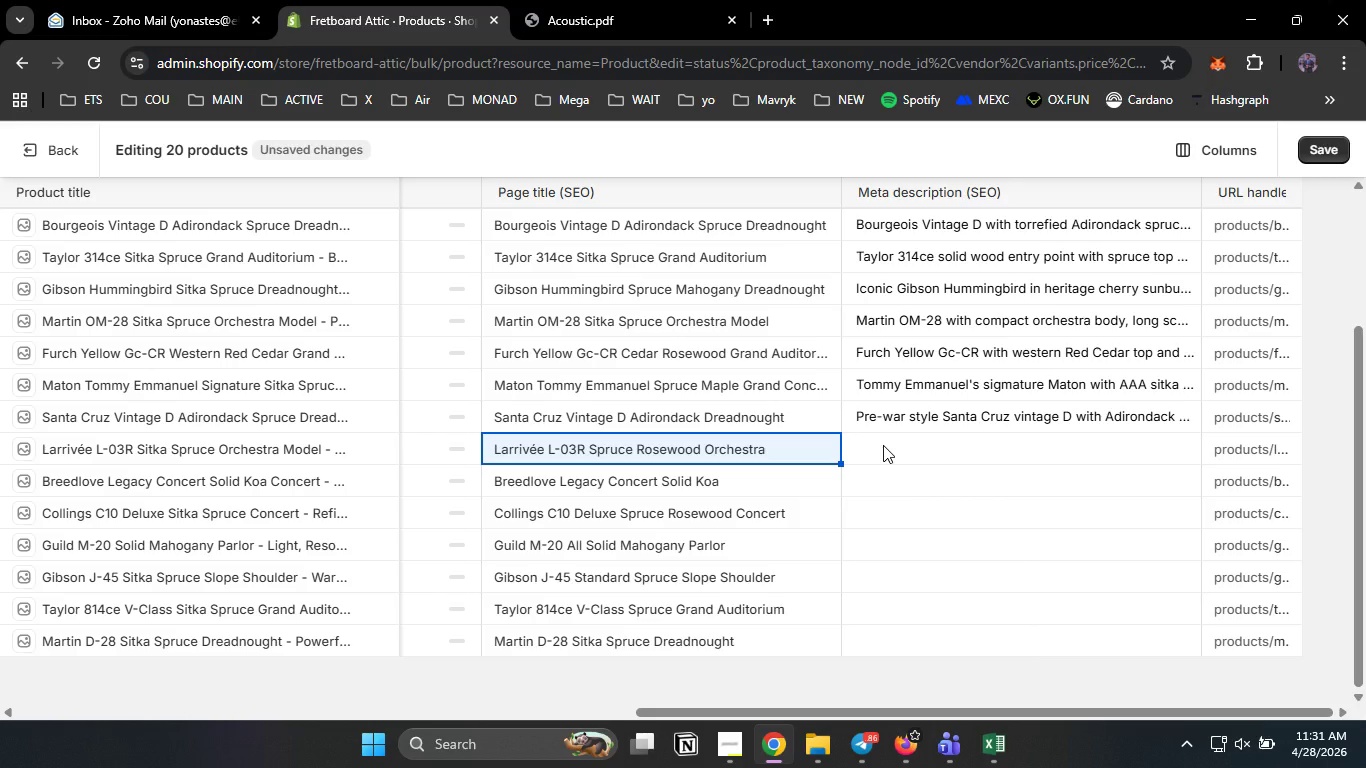 
left_click([883, 445])
 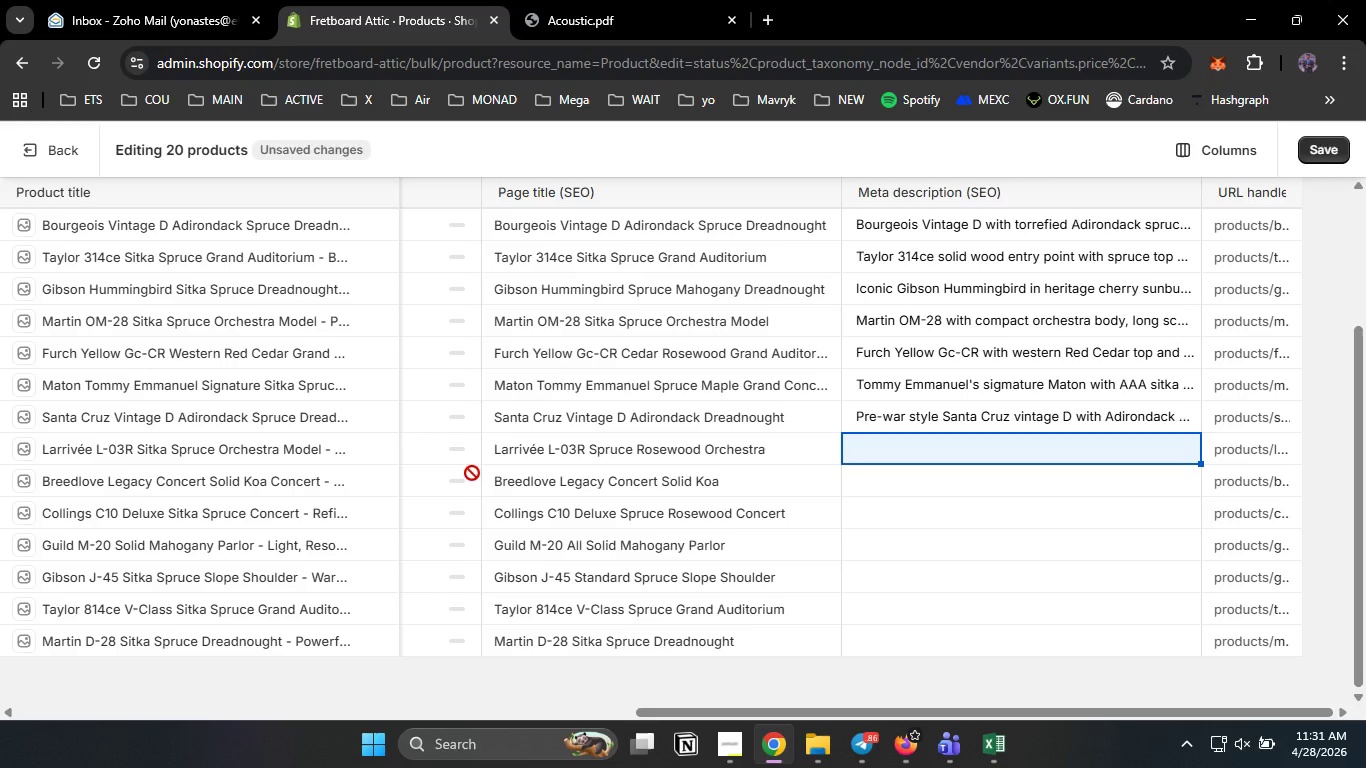 
double_click([512, 444])
 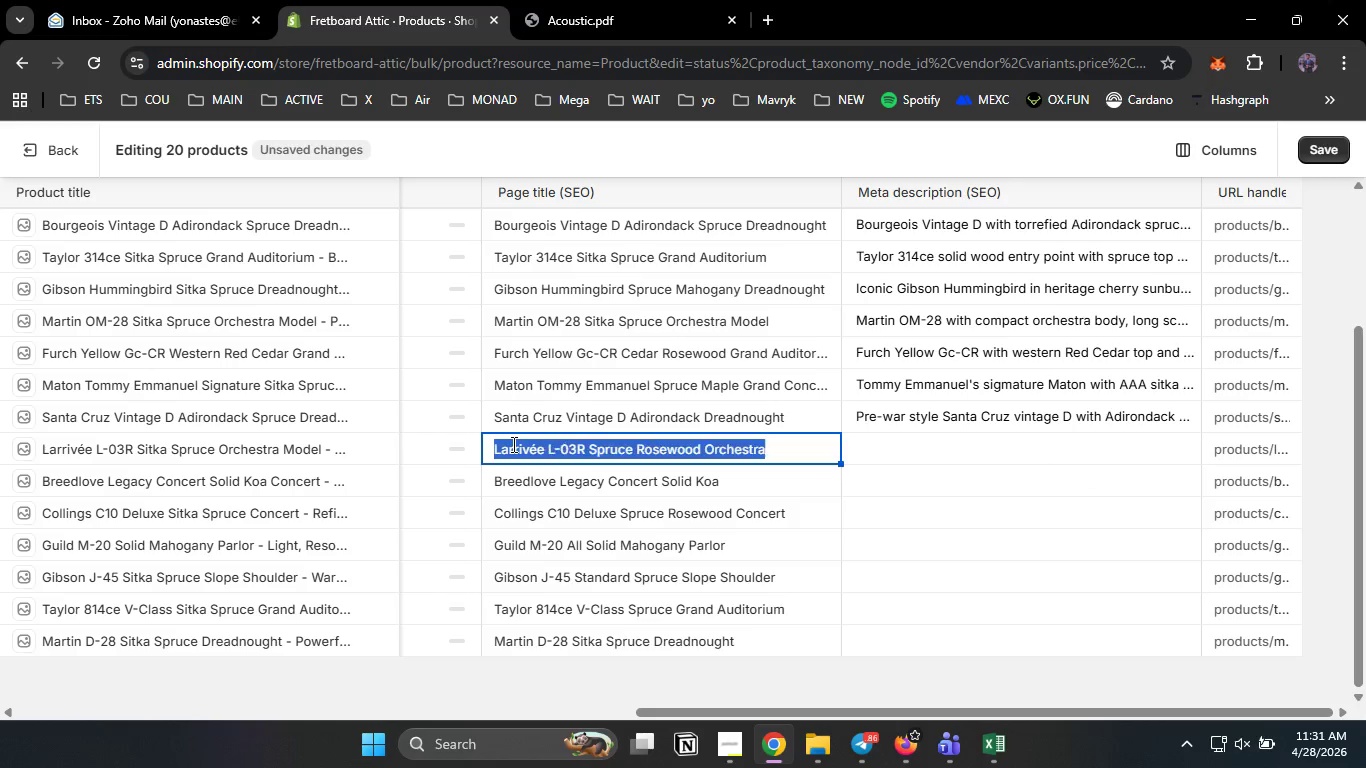 
triple_click([512, 444])
 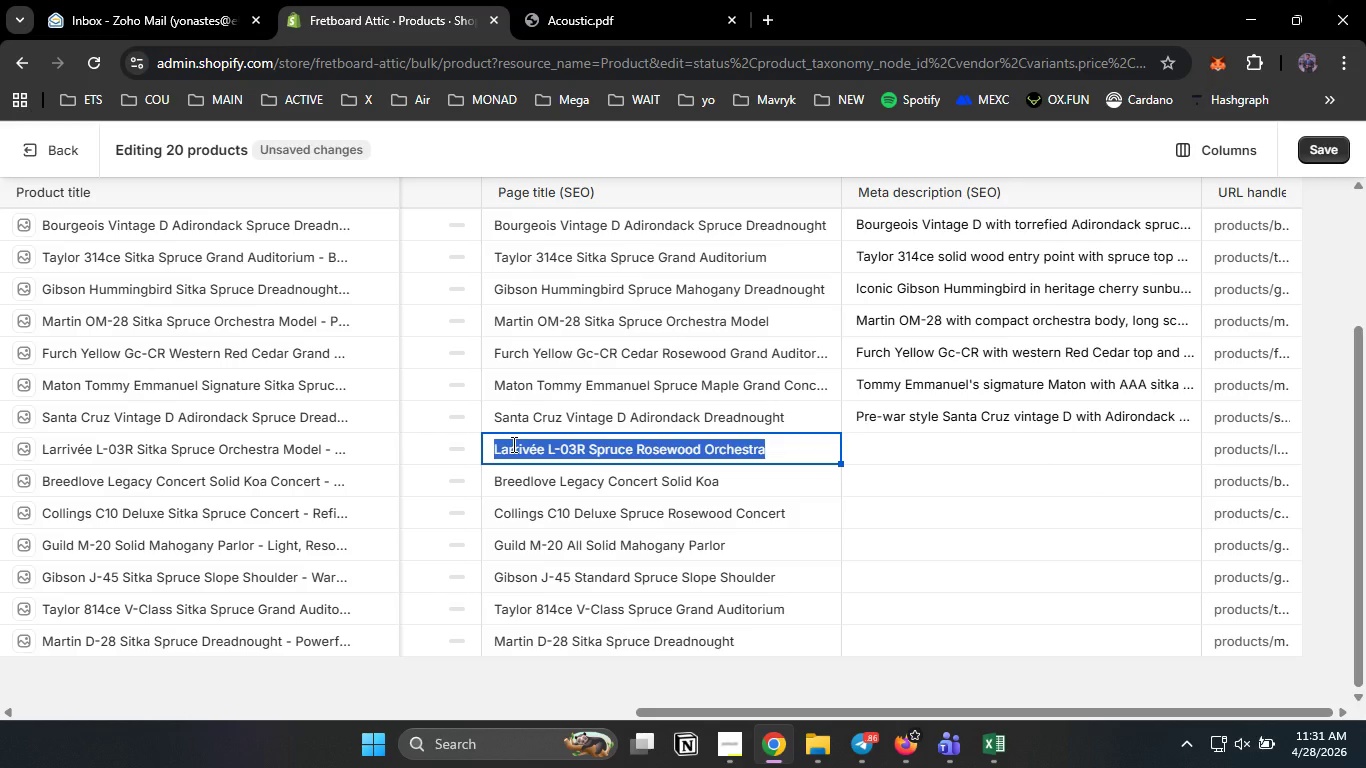 
key(Control+ControlLeft)
 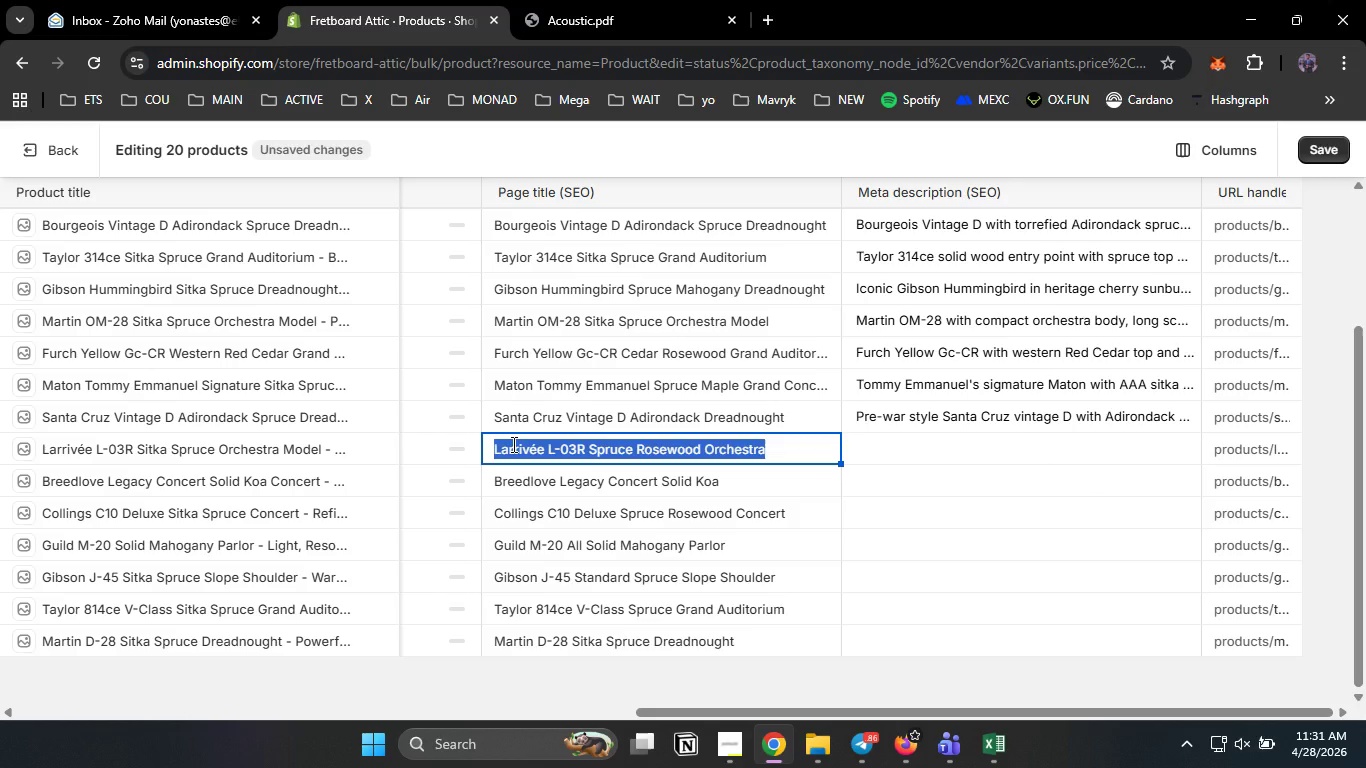 
double_click([512, 444])
 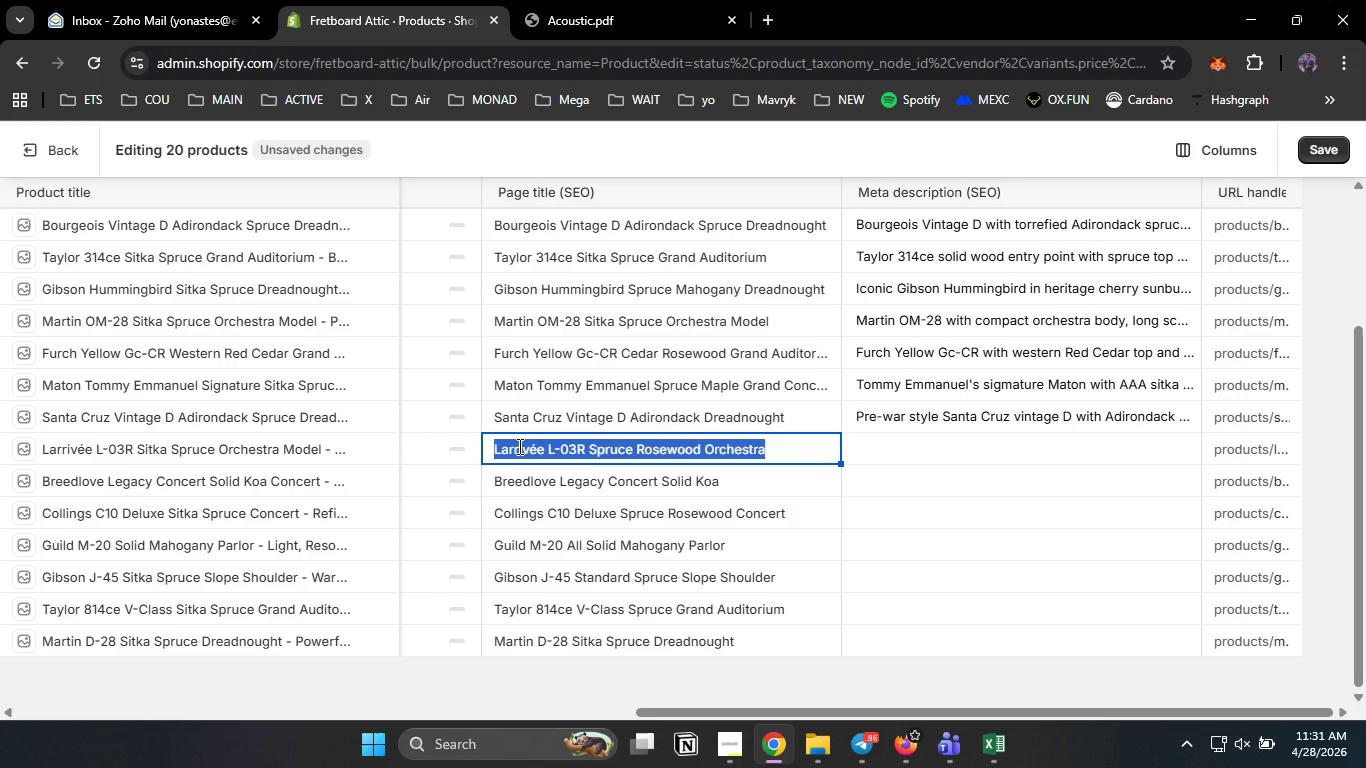 
double_click([518, 446])
 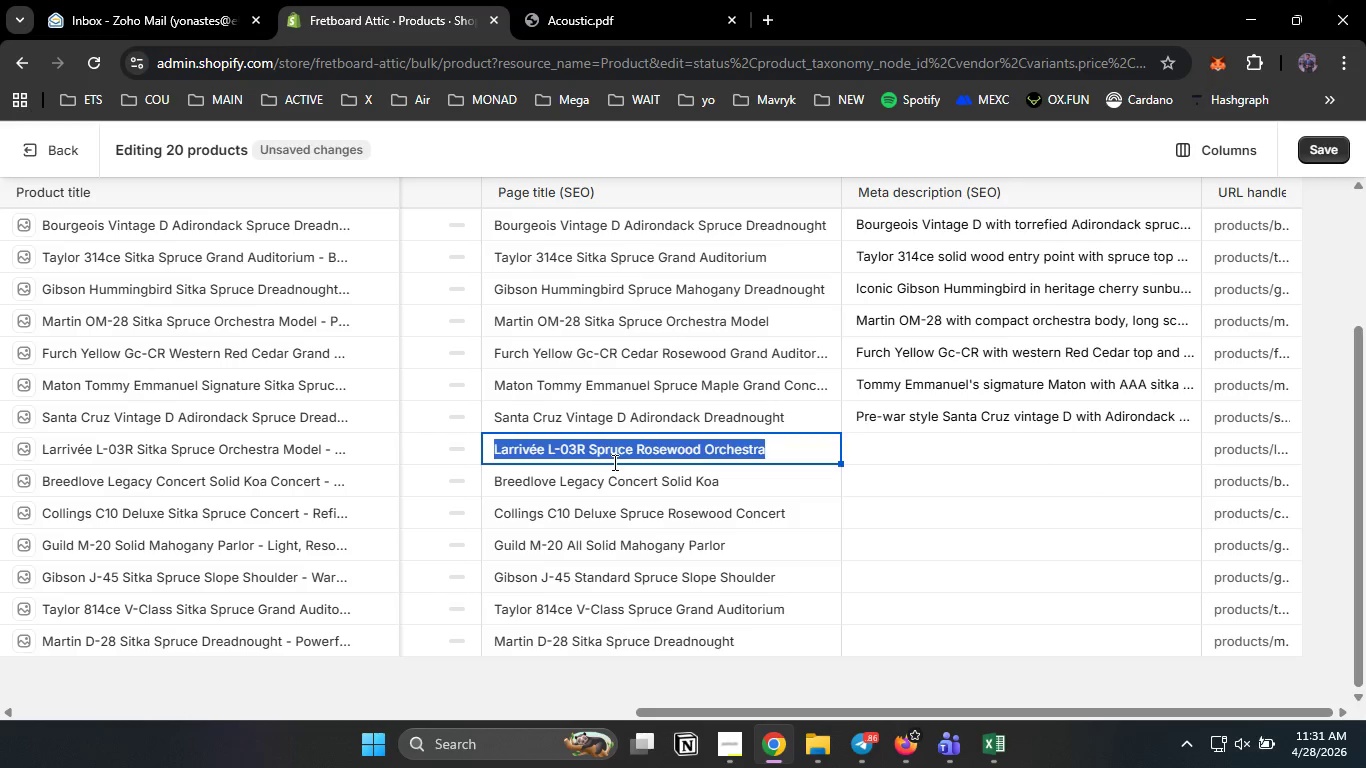 
left_click([613, 462])
 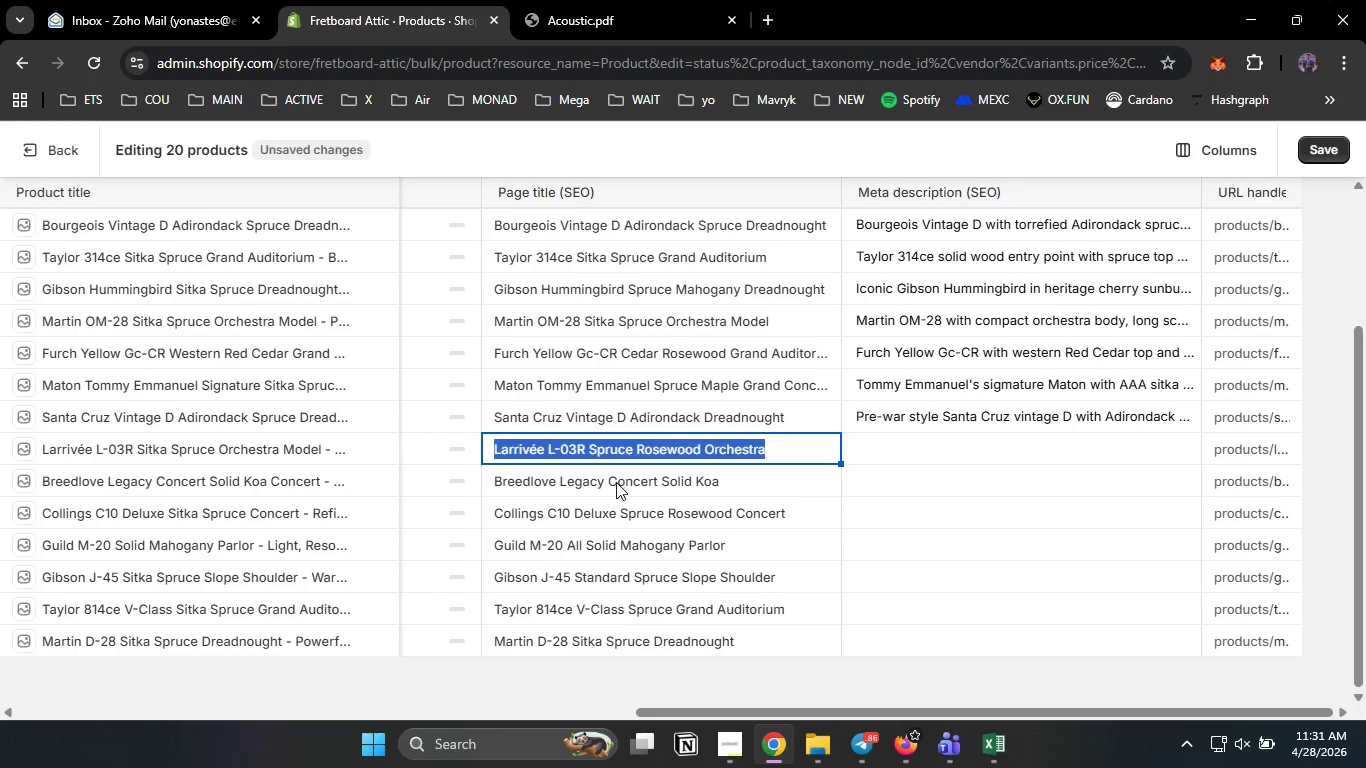 
left_click([616, 482])
 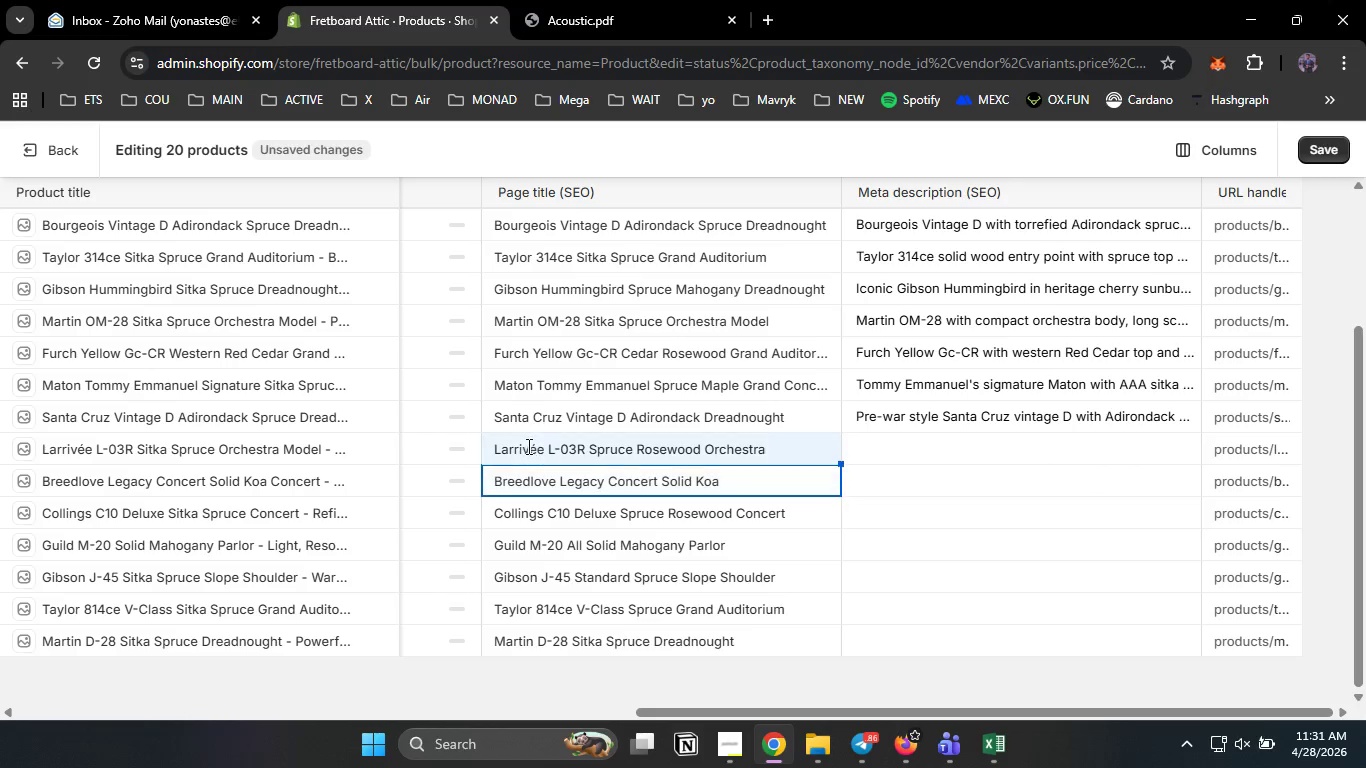 
double_click([527, 446])
 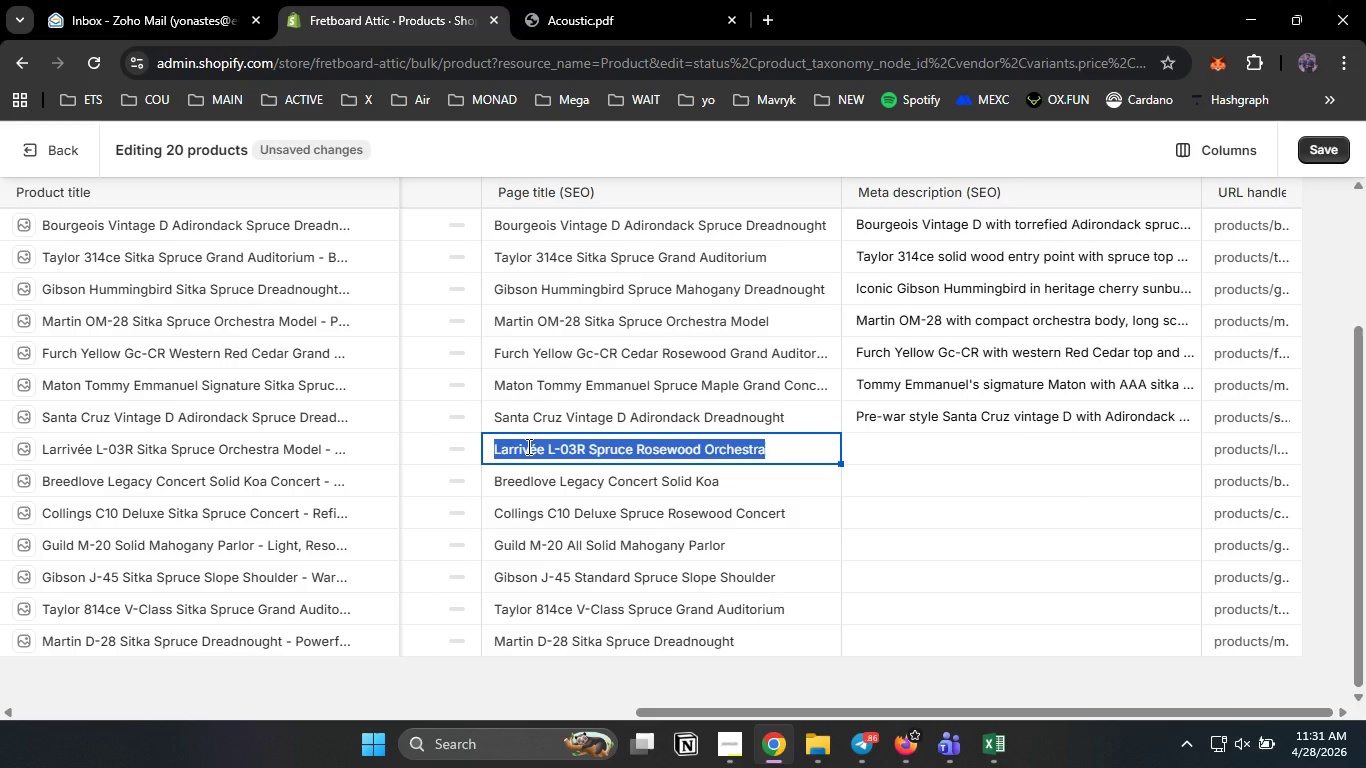 
double_click([527, 446])
 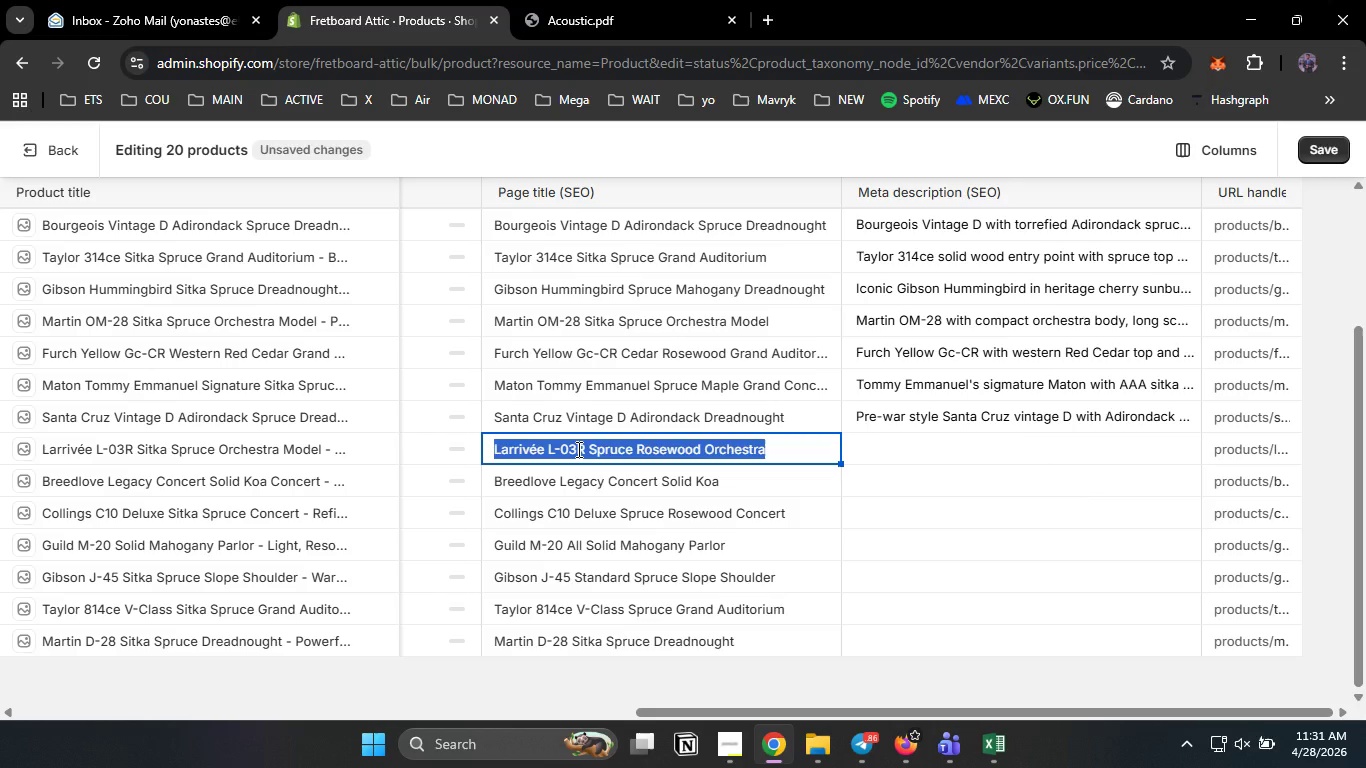 
double_click([577, 449])
 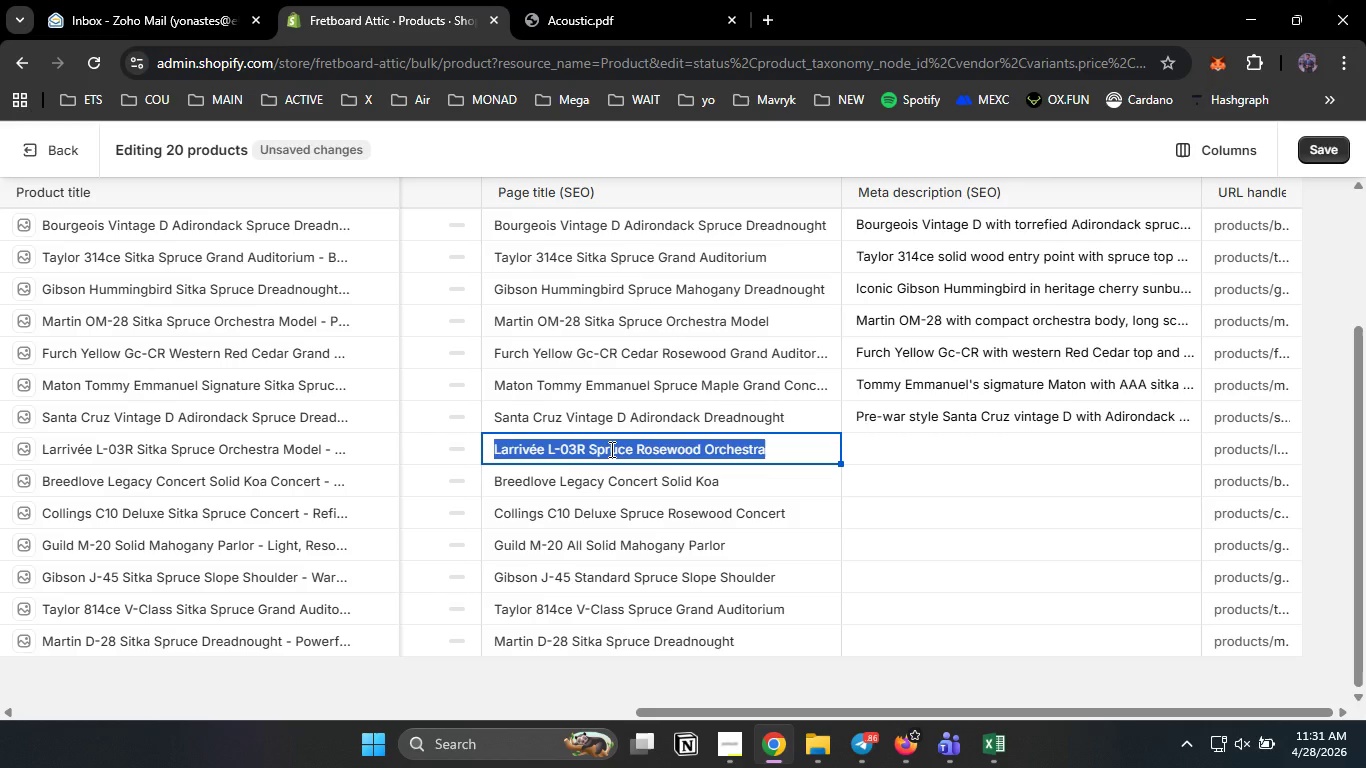 
left_click_drag(start_coordinate=[610, 449], to_coordinate=[511, 454])
 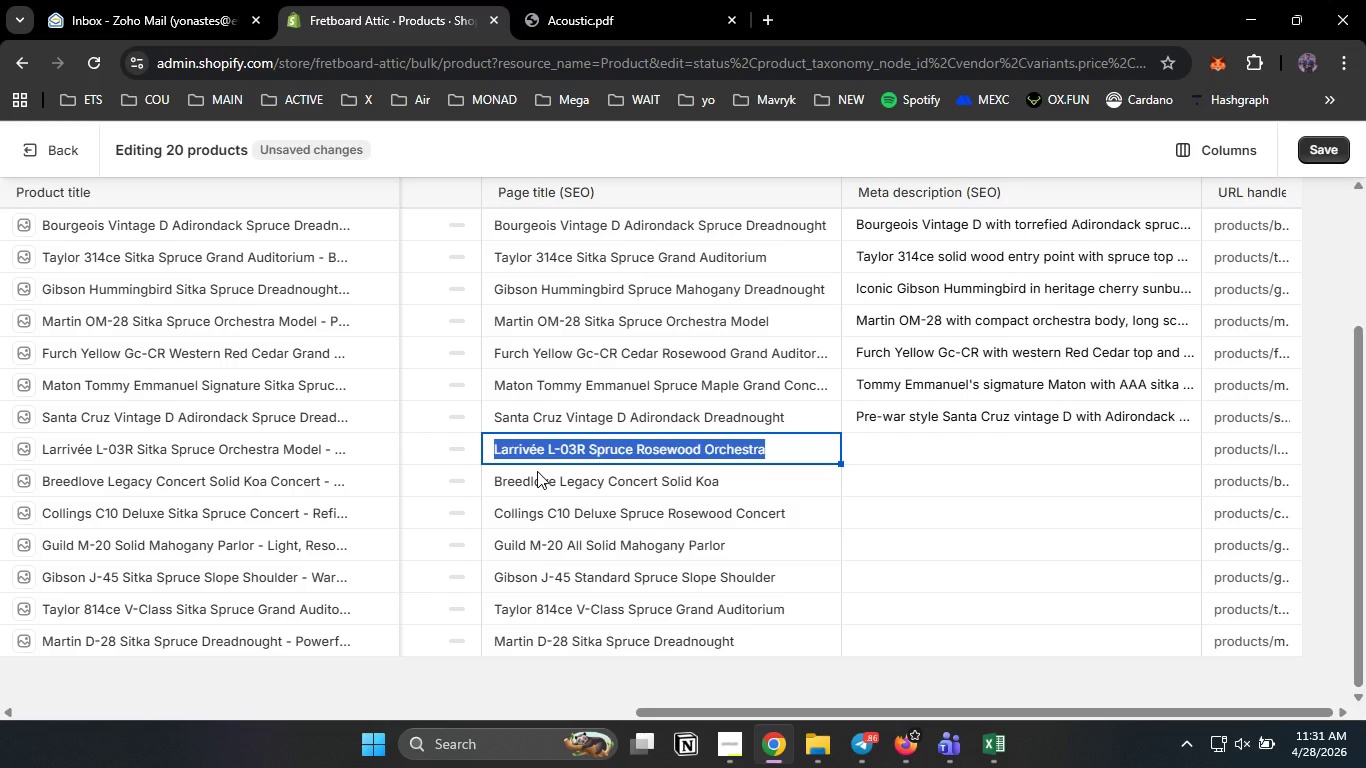 
left_click([537, 471])
 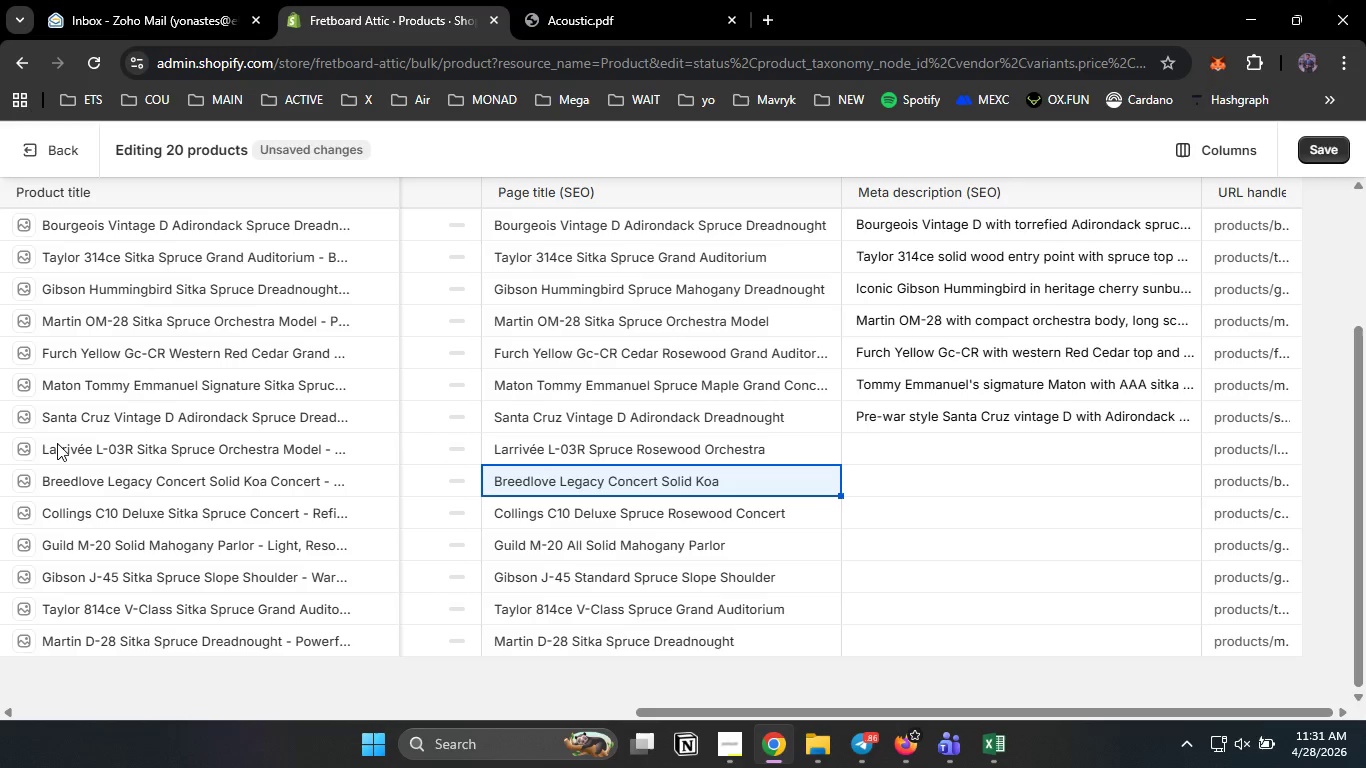 
left_click([57, 444])
 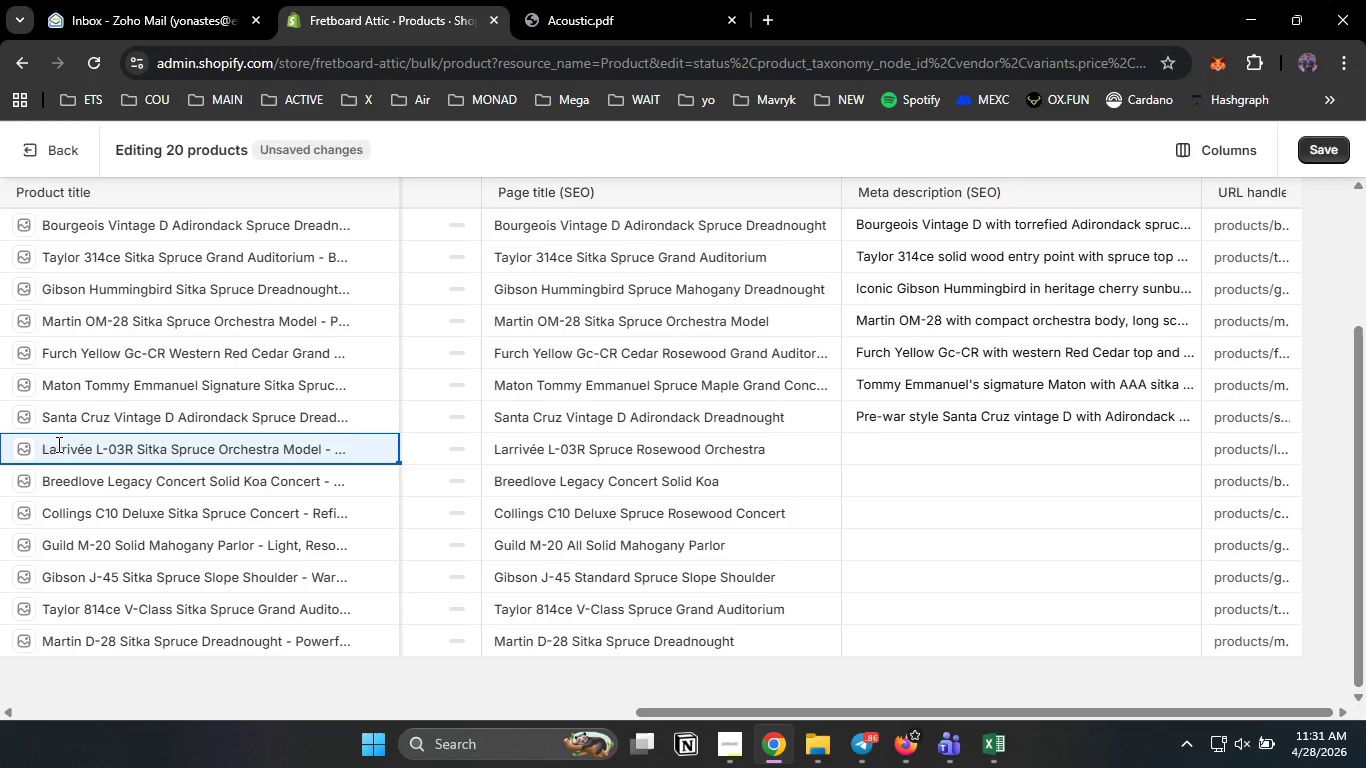 
left_click([57, 444])
 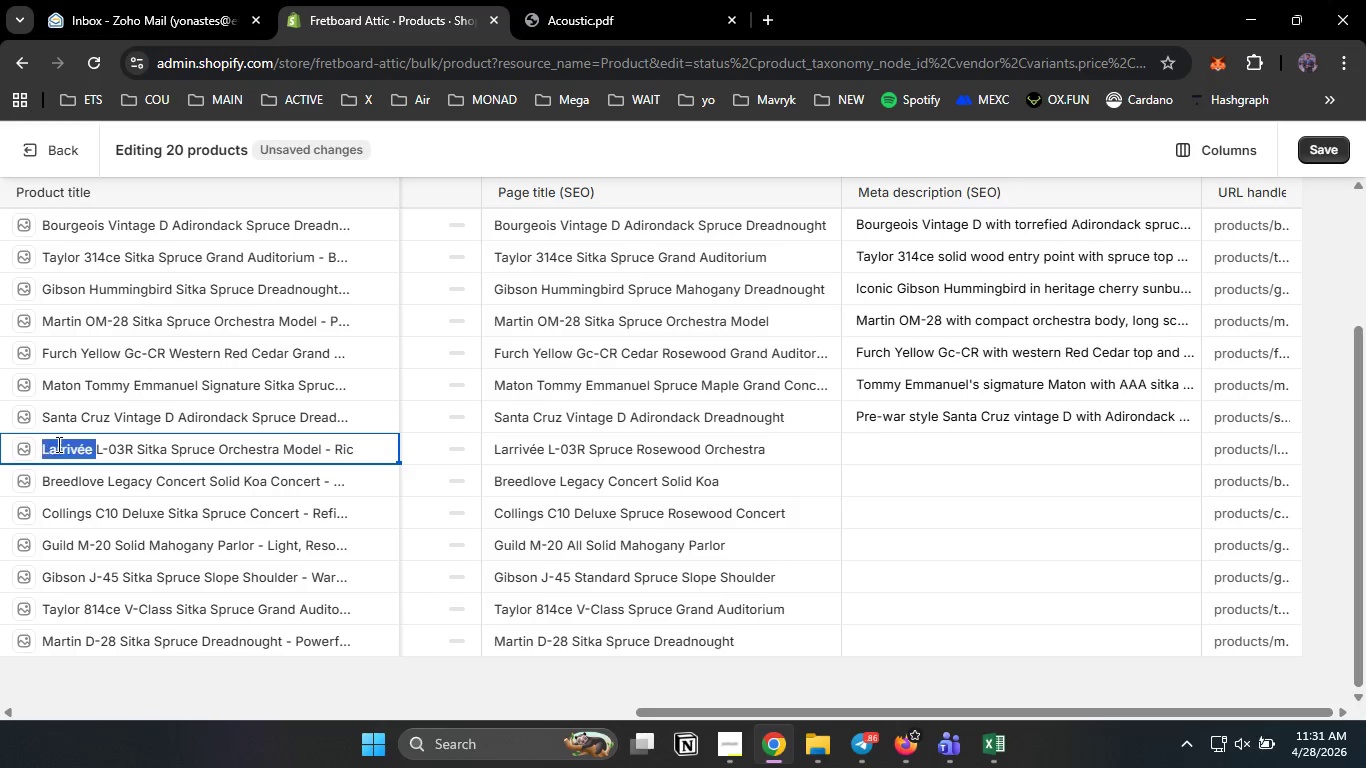 
left_click_drag(start_coordinate=[57, 444], to_coordinate=[898, 454])
 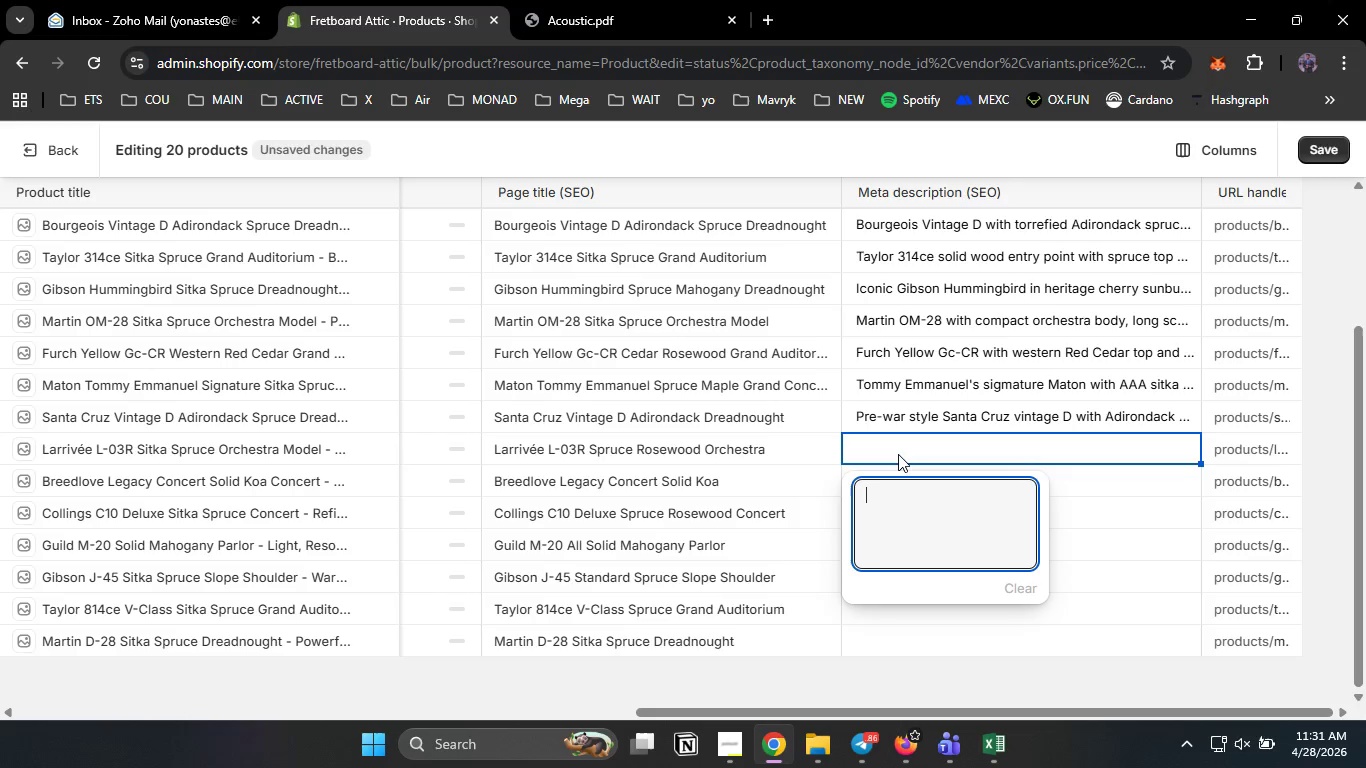 
key(Control+C)
 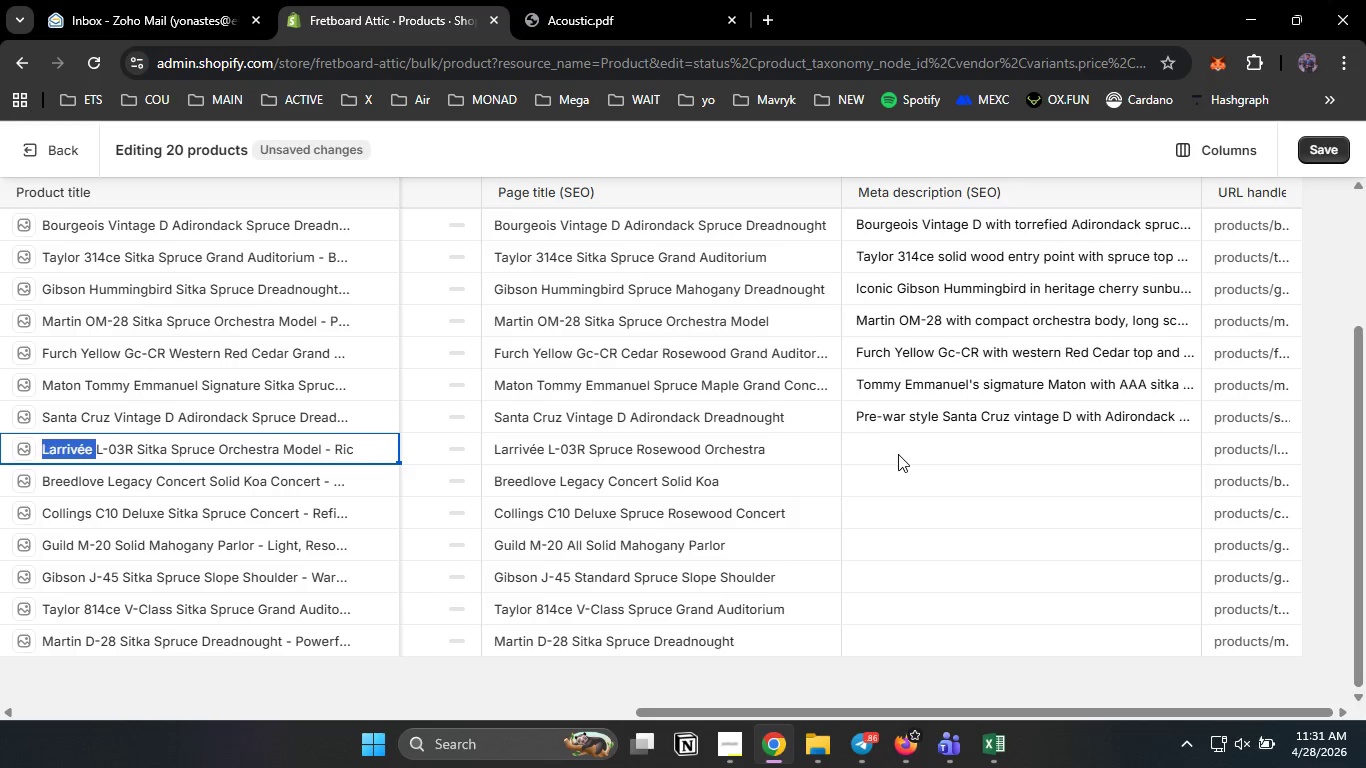 
double_click([898, 454])
 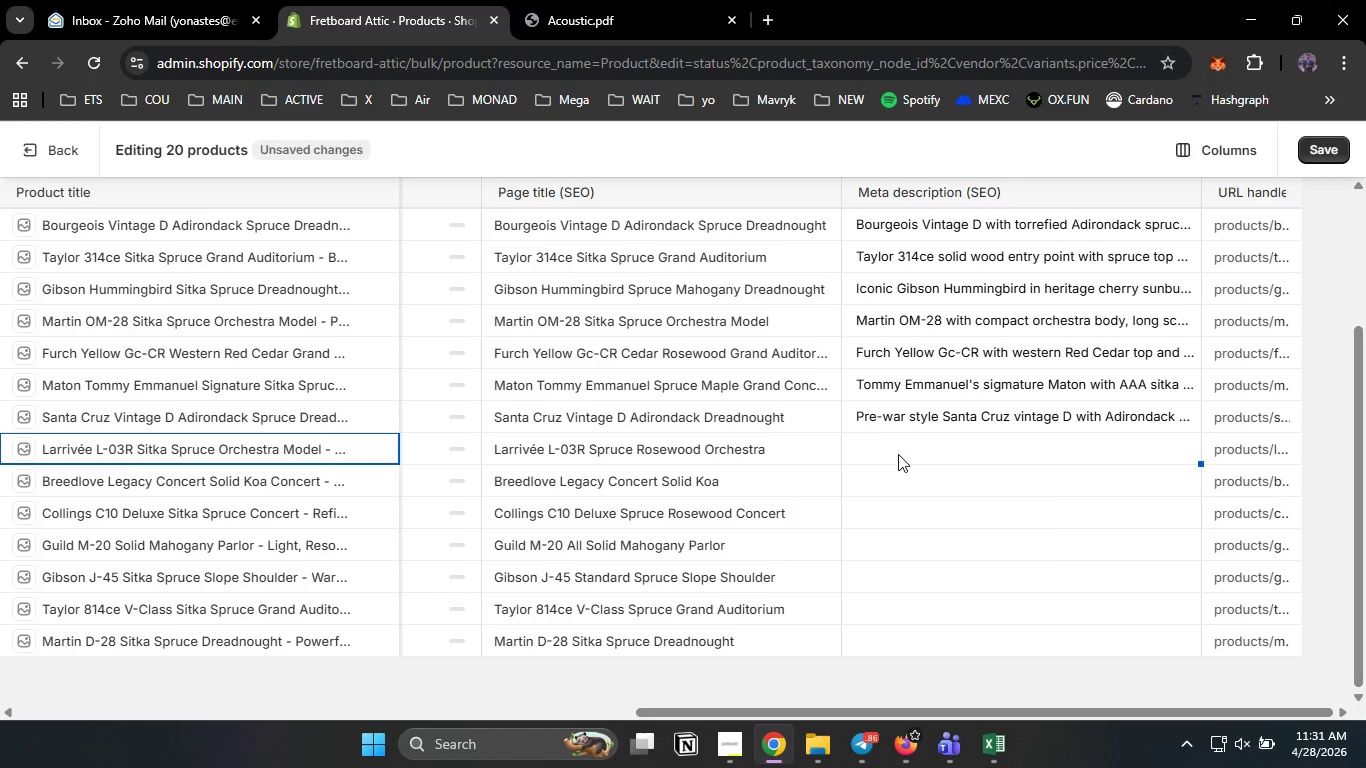 
key(Control+V)
 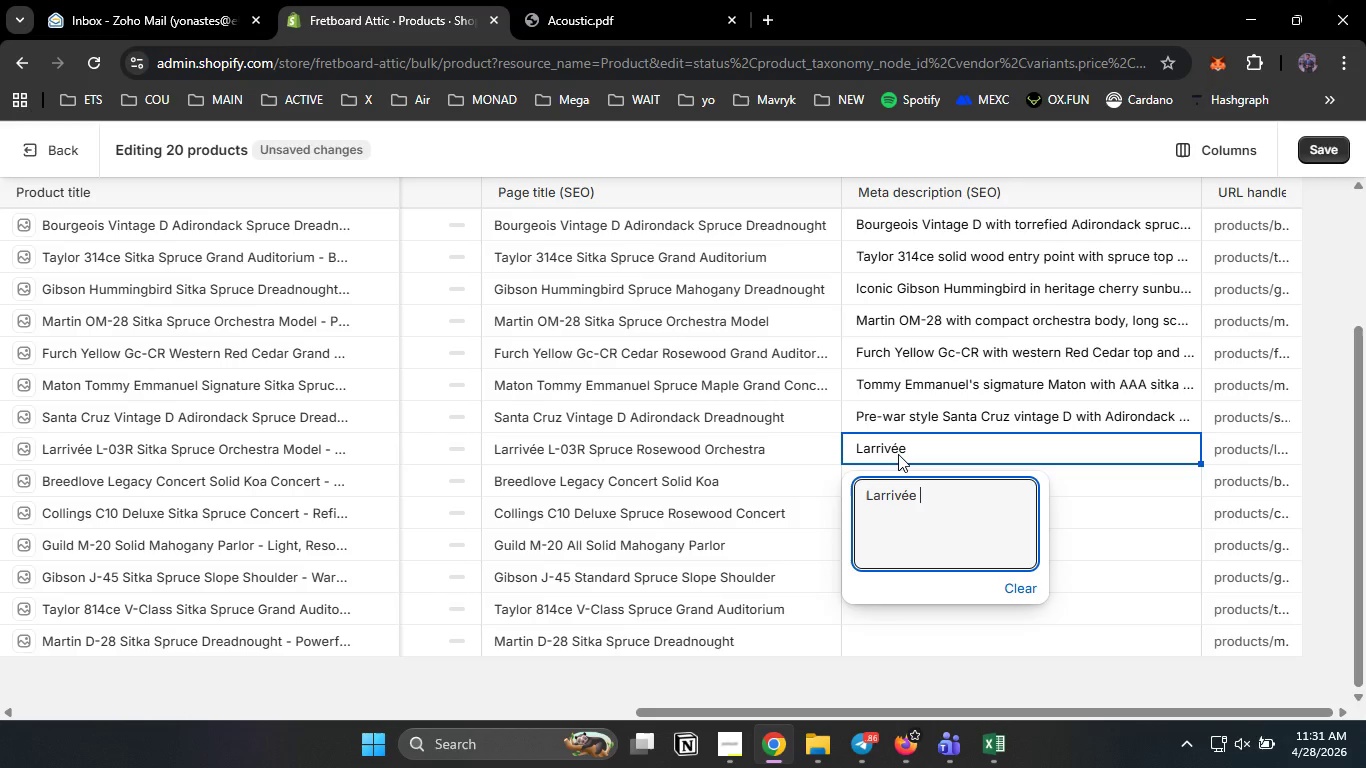 
type( L-03R with Stika spri)
key(Backspace)
type(uce top, Indian rosewwod )
key(Backspace)
type(, and parabolic bracing. Hand fit neck joint )
key(Backspace)
type(. But)
key(Backspace)
type(y the recoe)
key(Backspace)
type(rding series now.)
 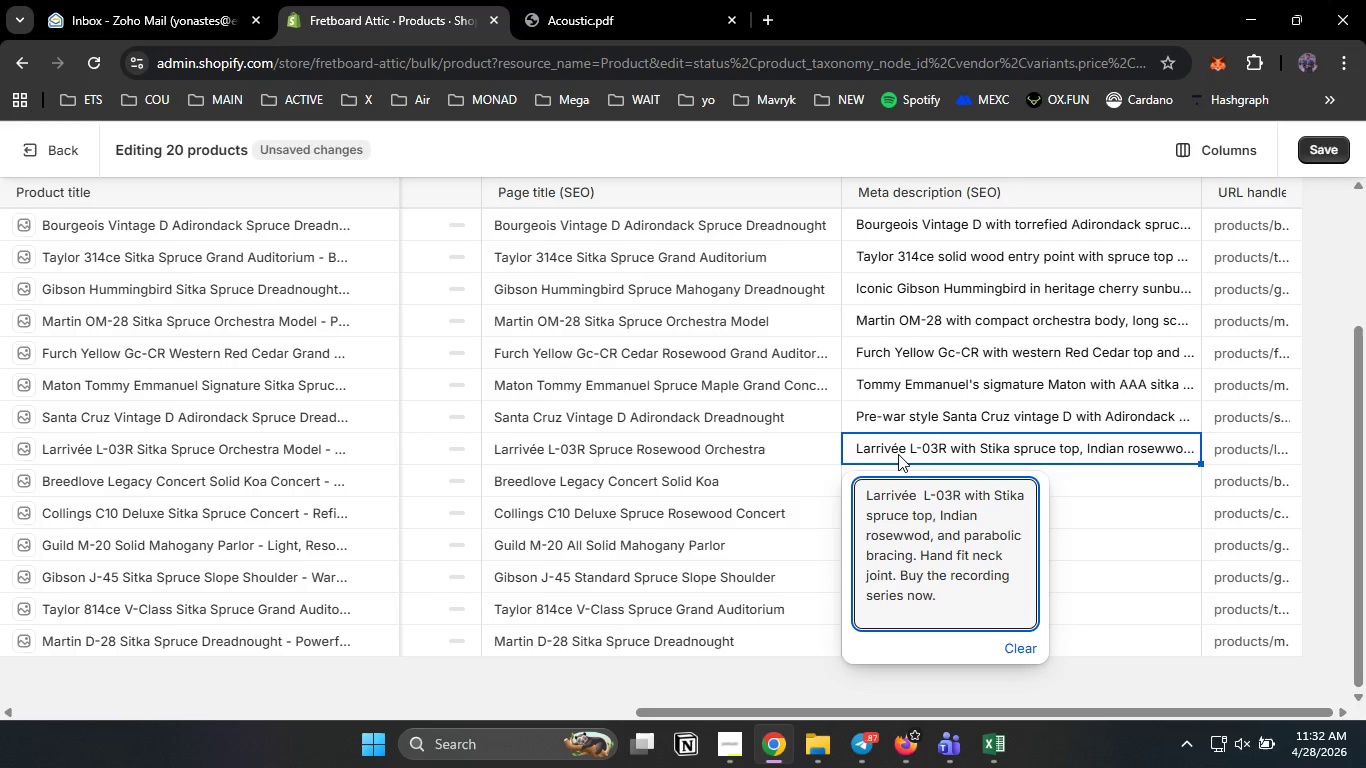 
left_click([781, 485])
 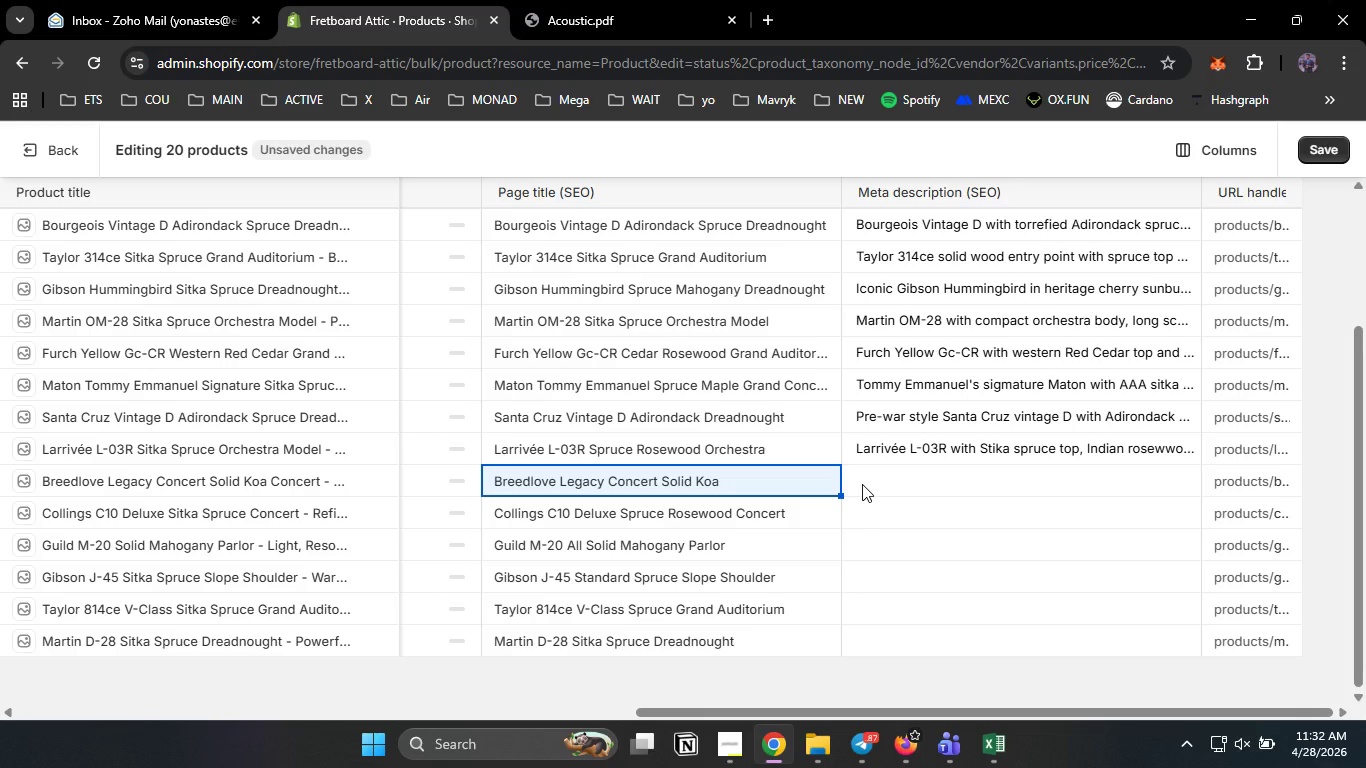 
left_click([862, 484])
 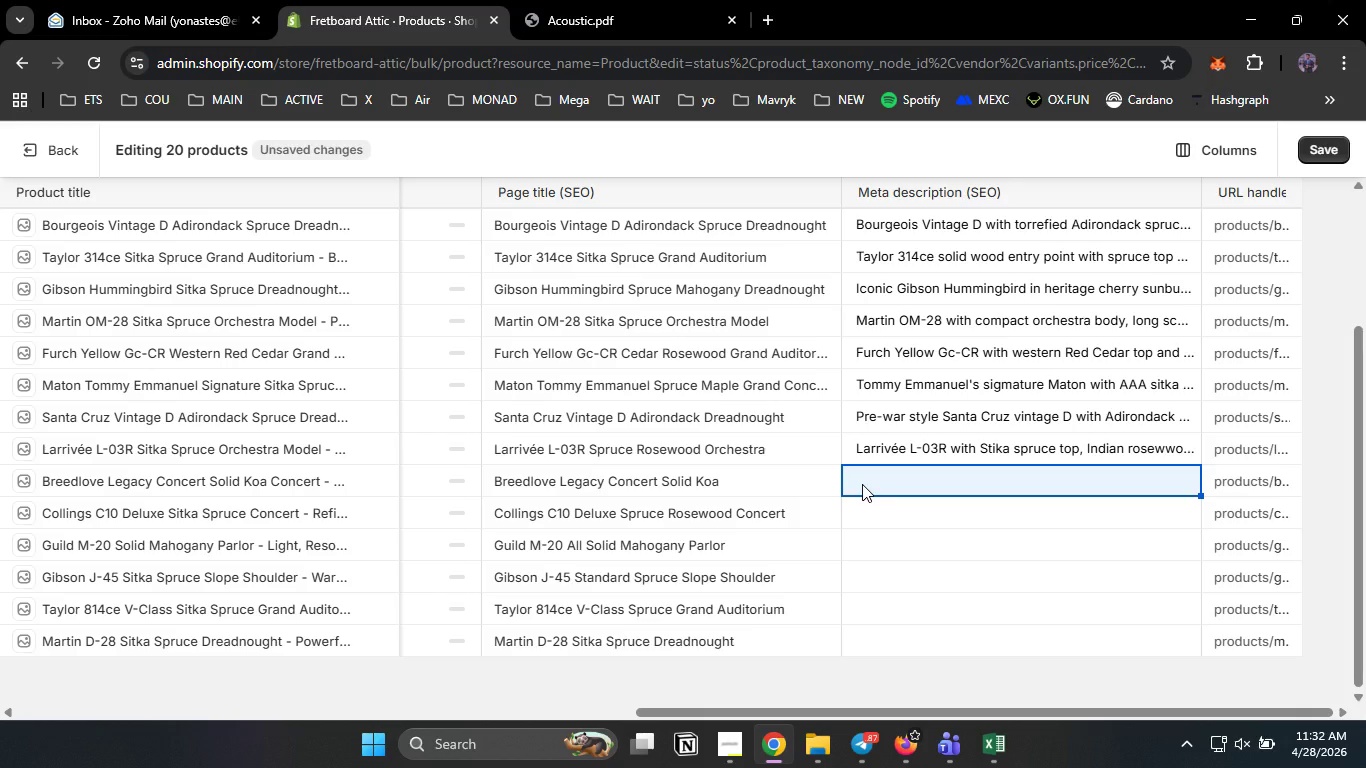 
type(Exotic solid koa breedlove legac)
key(Backspace)
type(cy concert guitar. Sweet, shimmering tone with bridge truss system. Shop the exp)
key(Backspace)
type(otic beauty today.)
 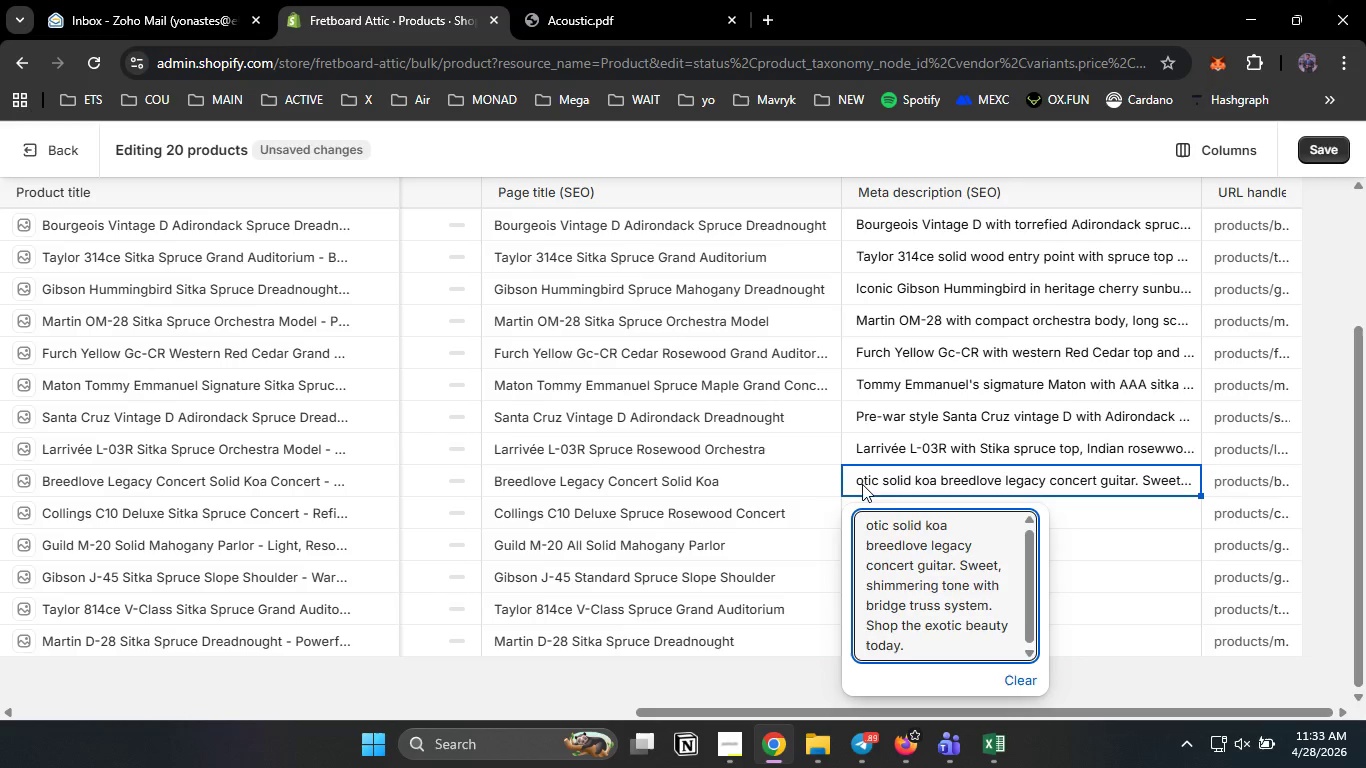 
left_click([780, 504])
 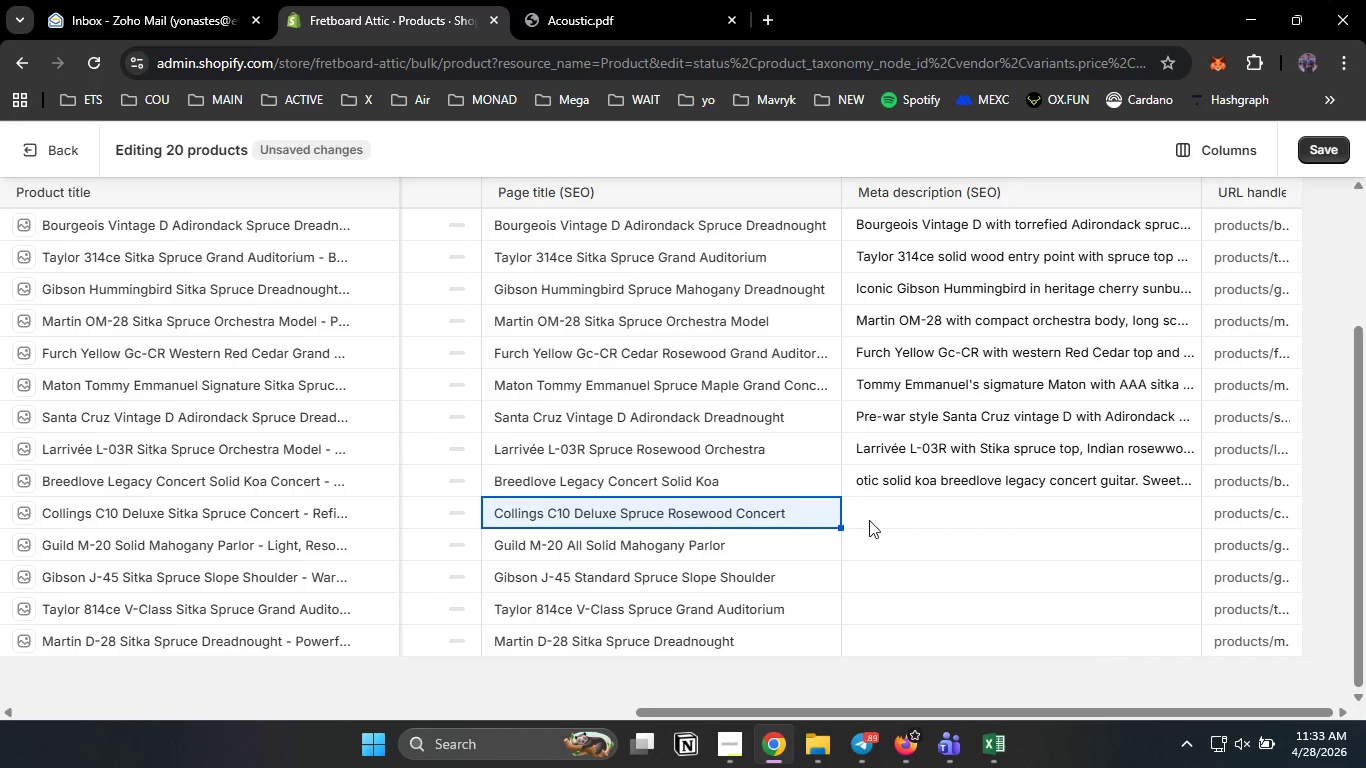 
left_click([872, 520])
 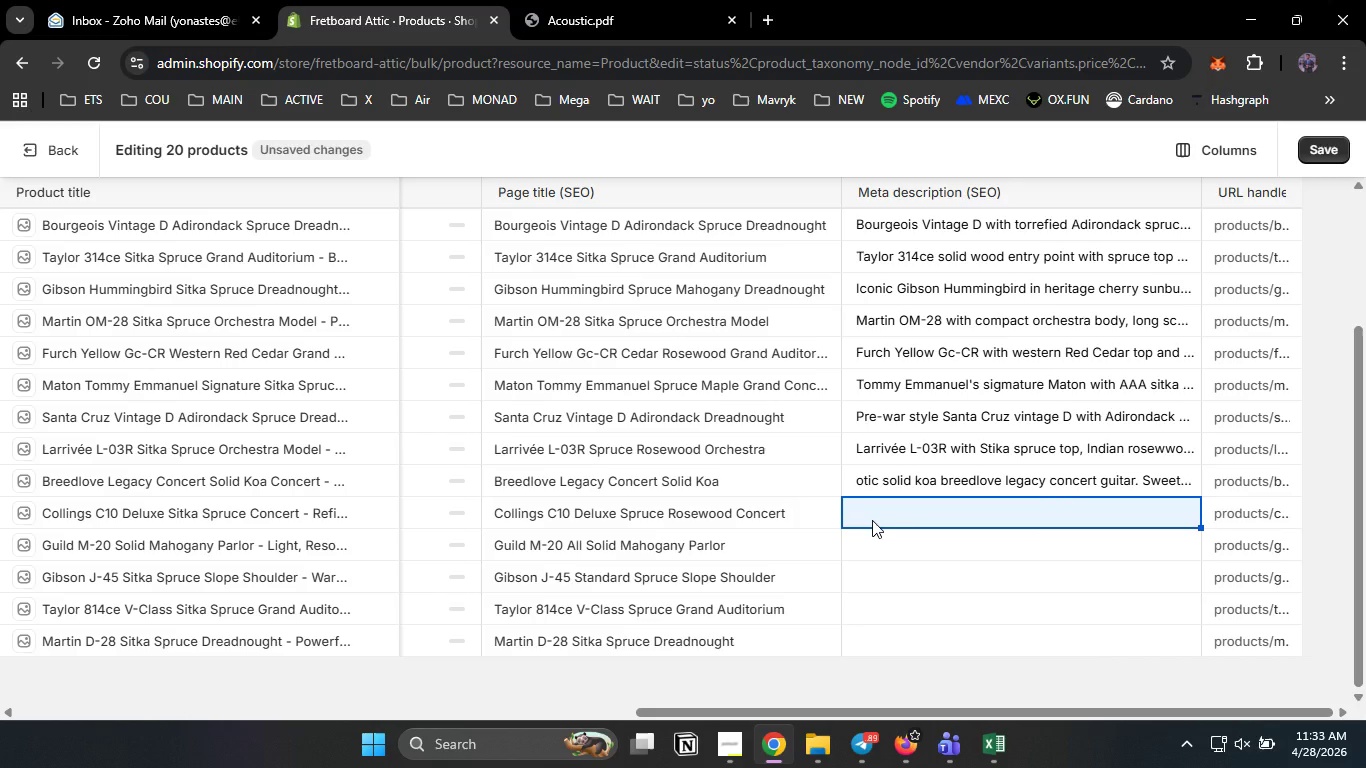 
type(Boutique Collings C10 Deluc)
key(Backspace)
type(x with si)
key(Backspace)
key(Backspace)
type(Sitka spruce, rosewood )
key(Backspace)
type(, and ebony fingerboard. High gloss nitro finsh. Experience Austin craftmanship now.)
 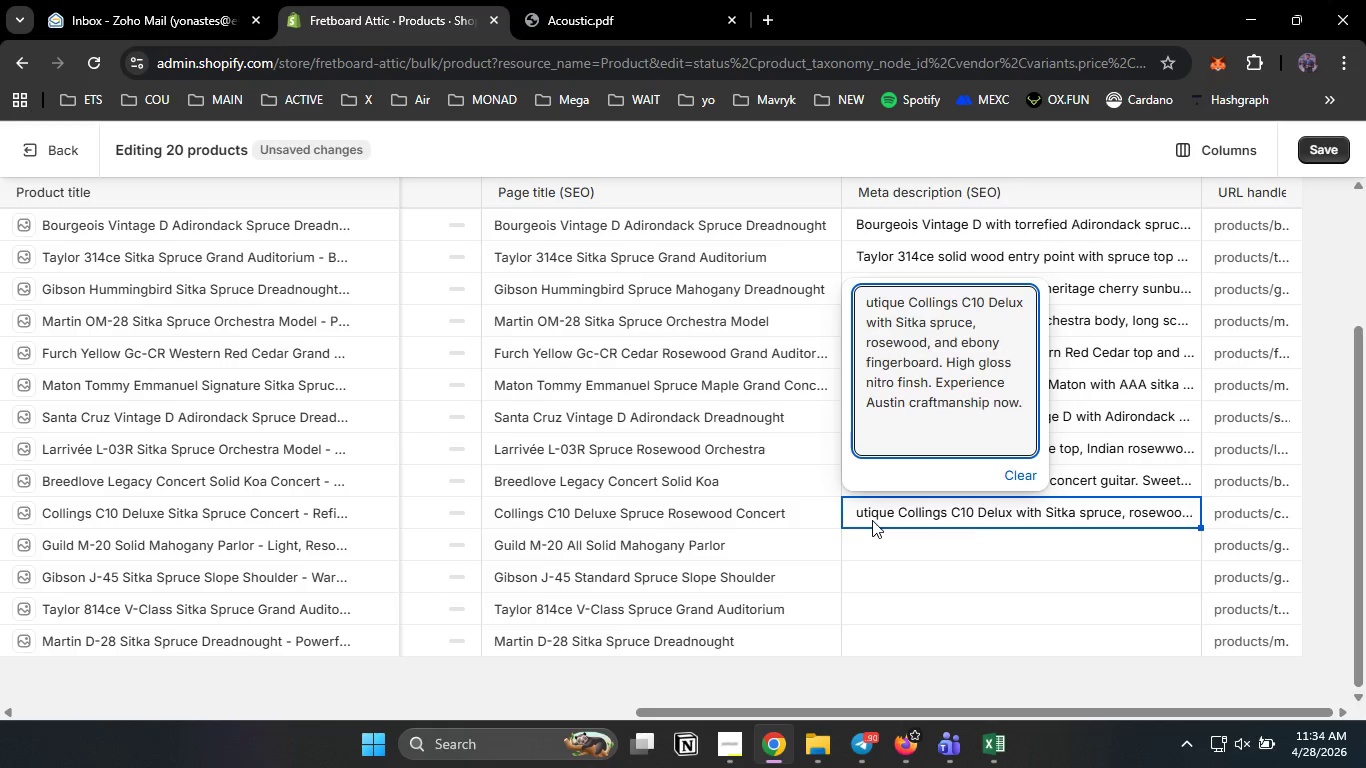 
left_click([868, 549])
 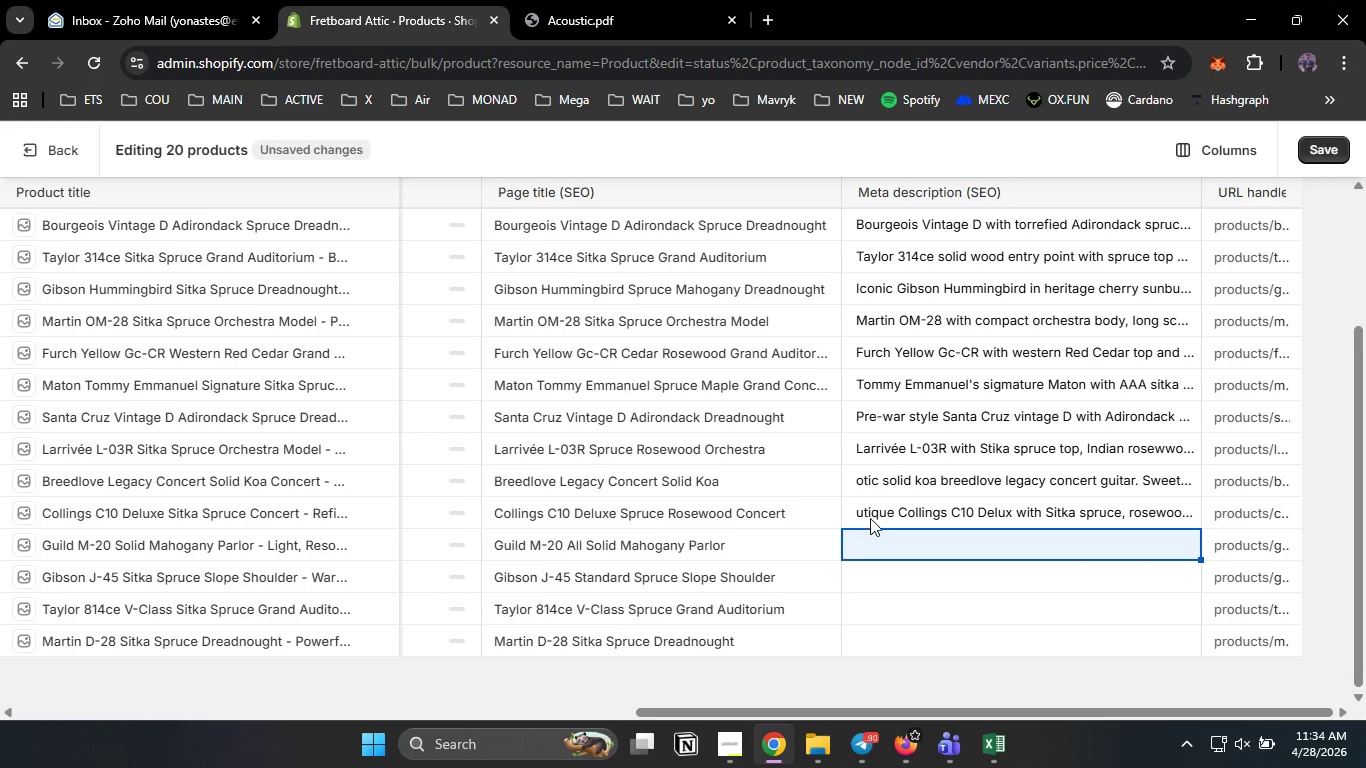 
double_click([870, 515])
 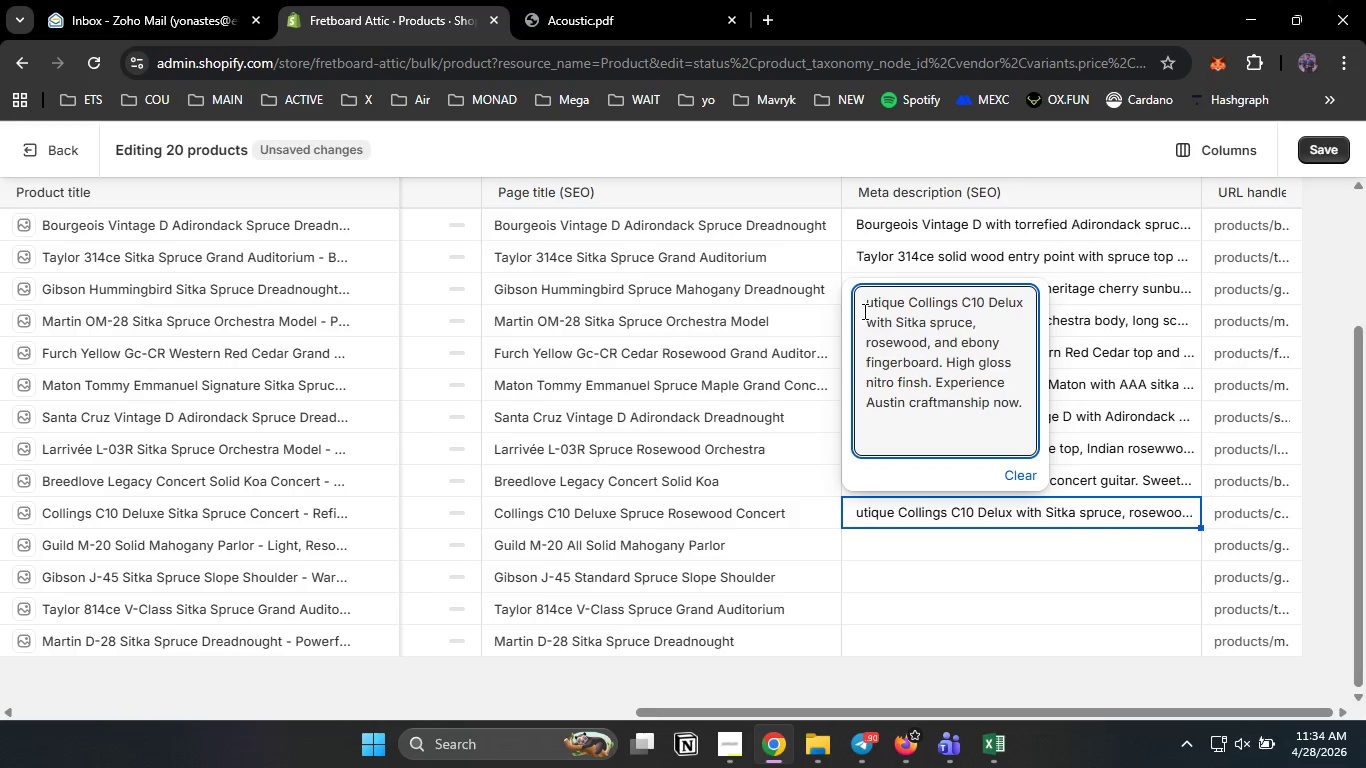 
type(Bo)